 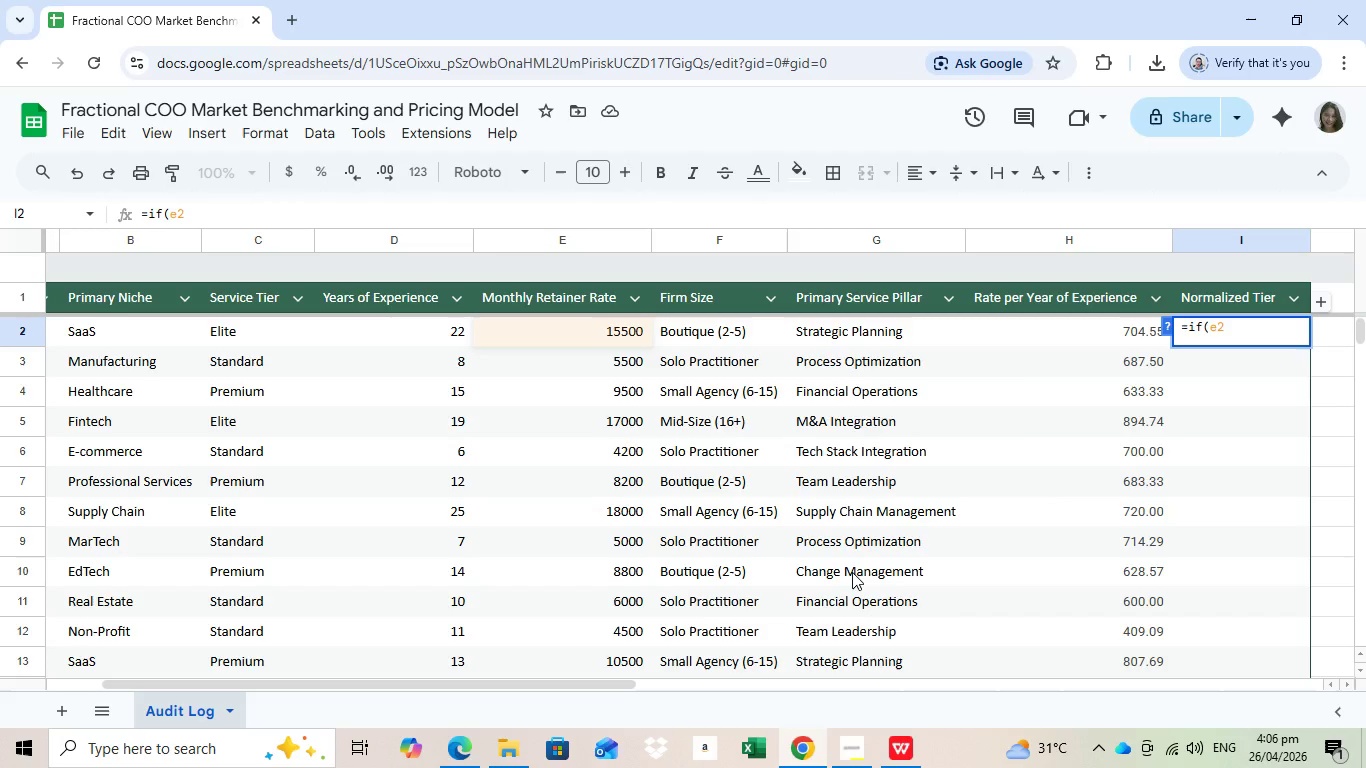 
key(Shift+Comma)
 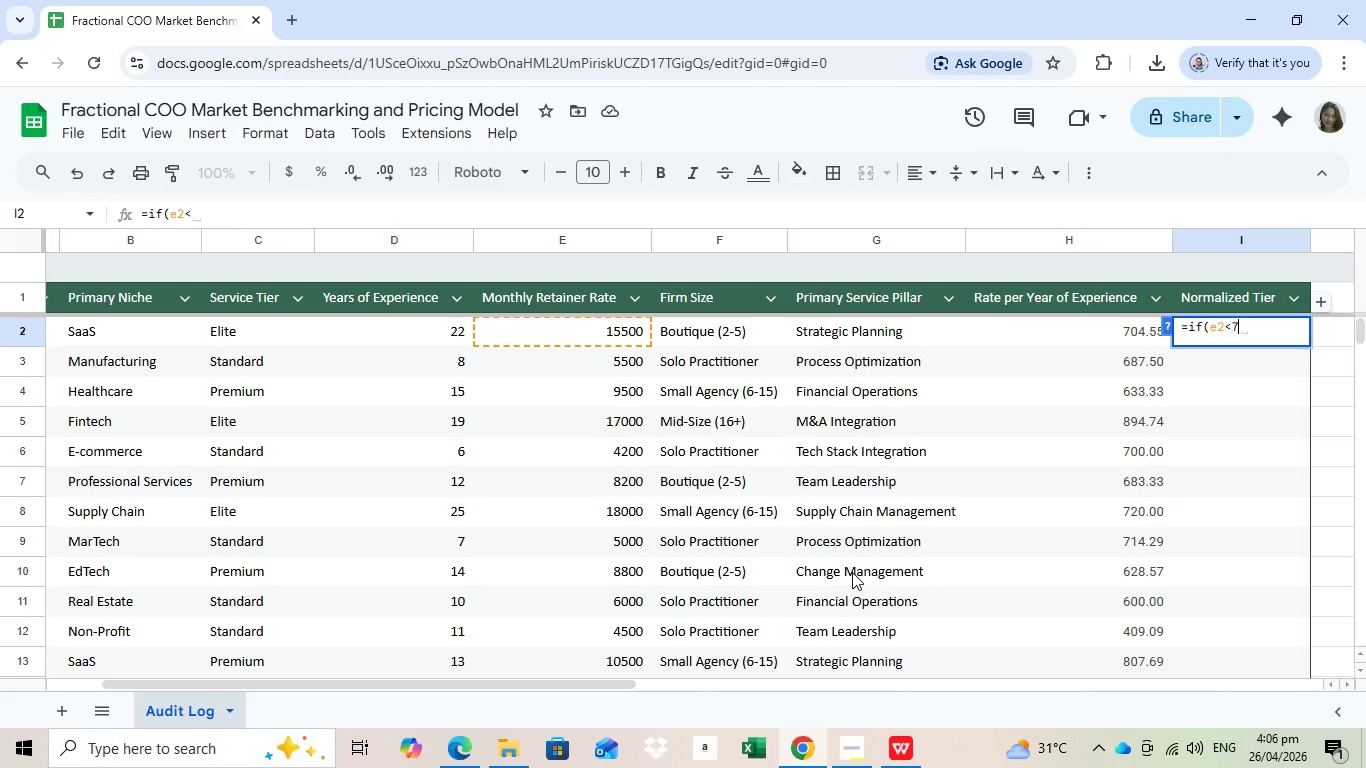 
type(7000,"Value")
 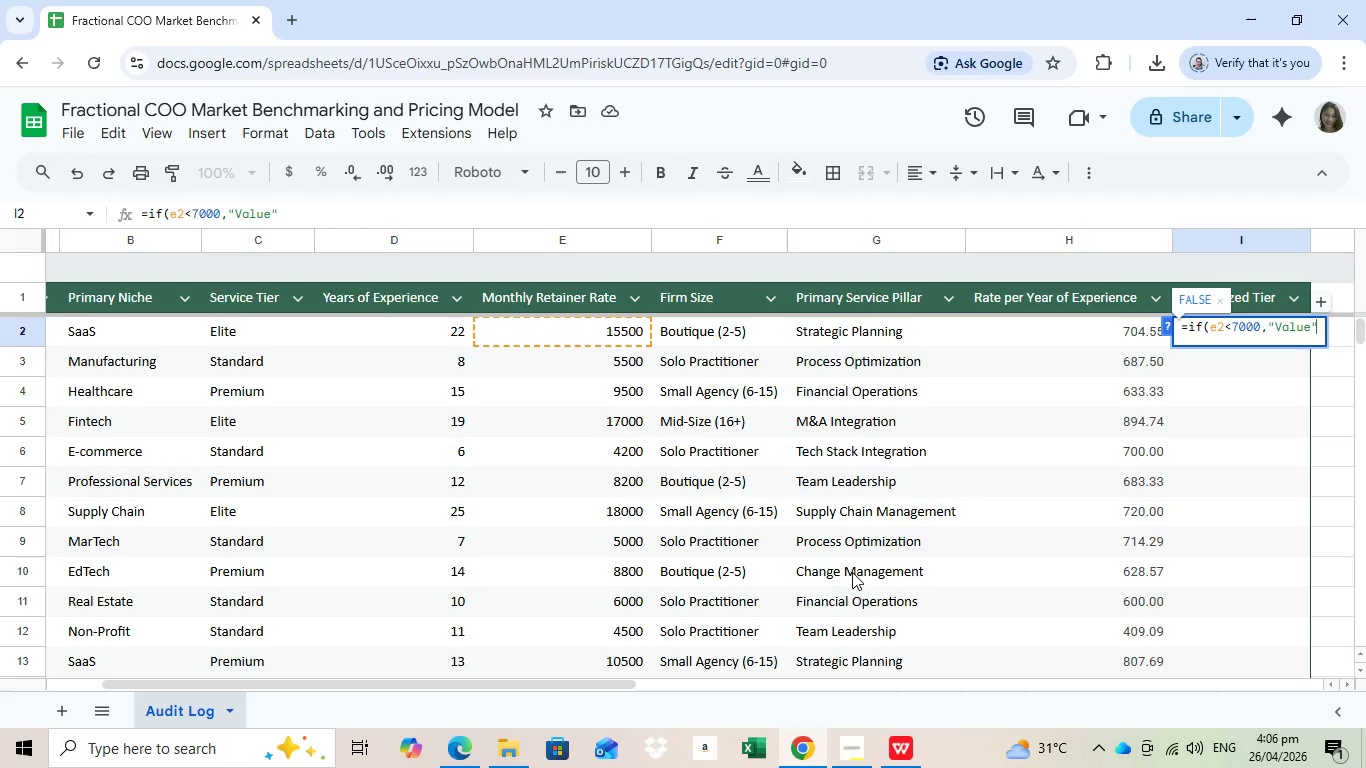 
type(,if)
 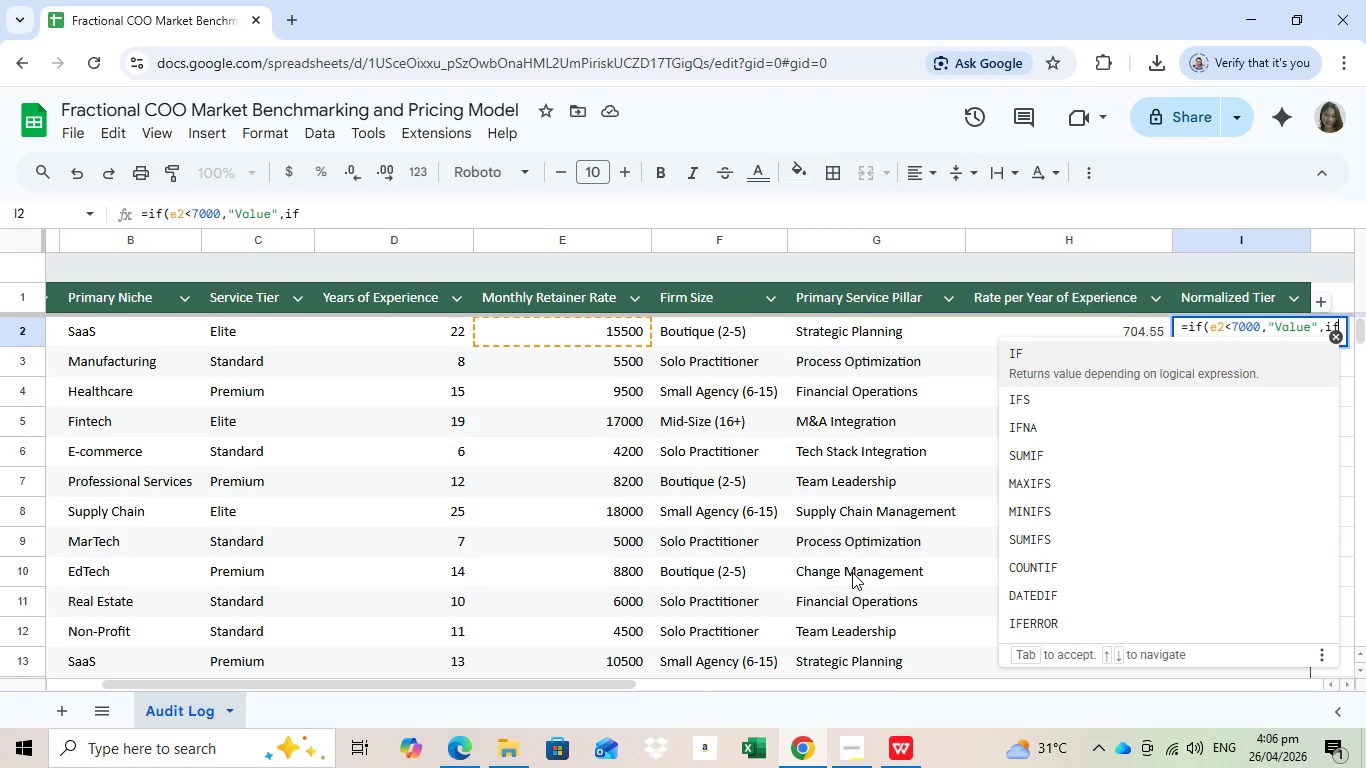 
type((e2)
 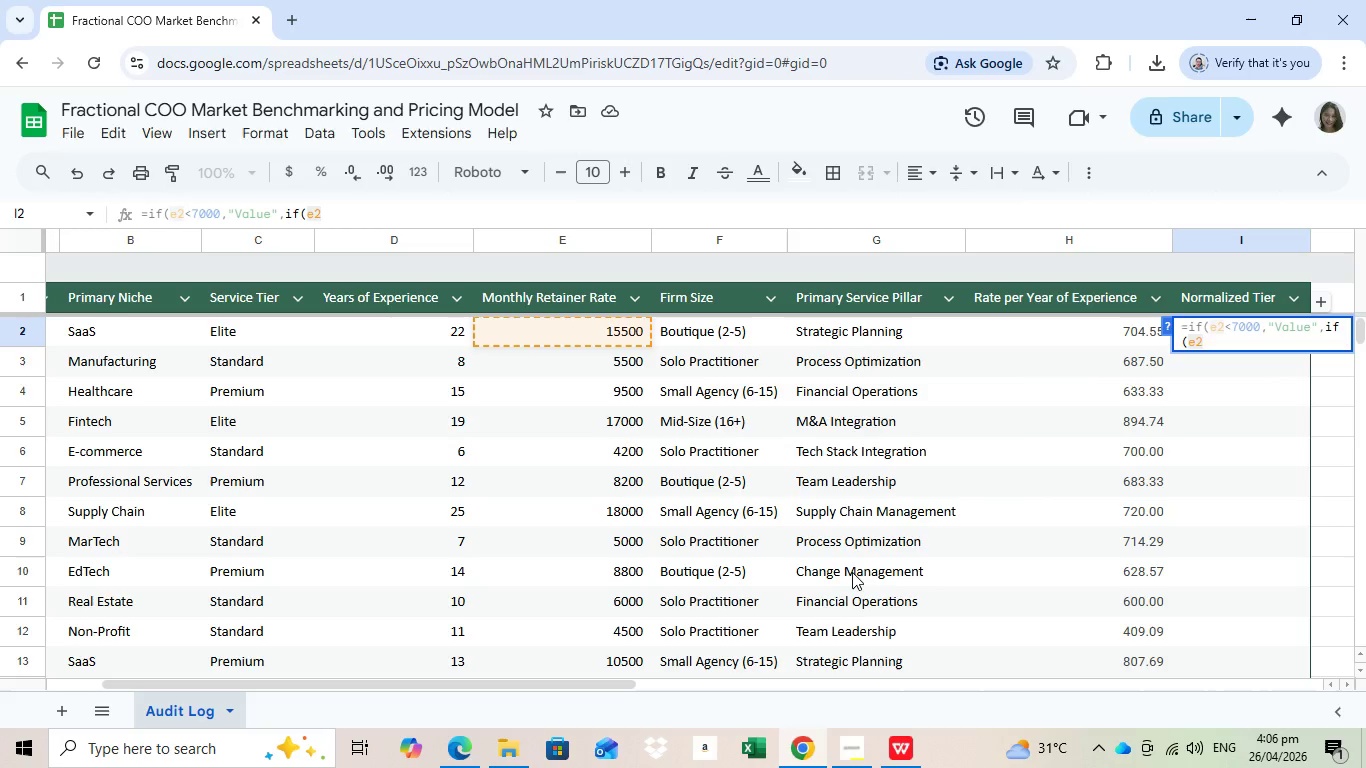 
type(<12000,")
 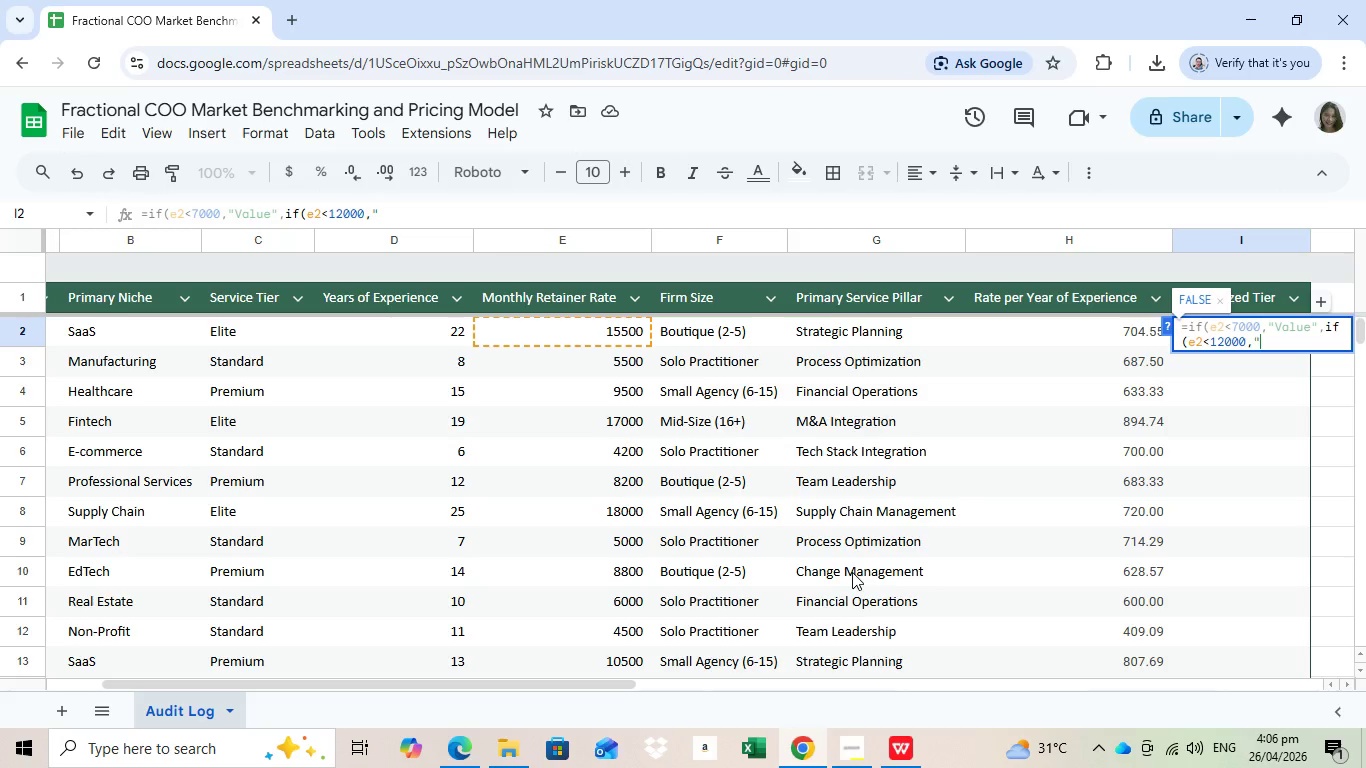 
type(Mid",)
 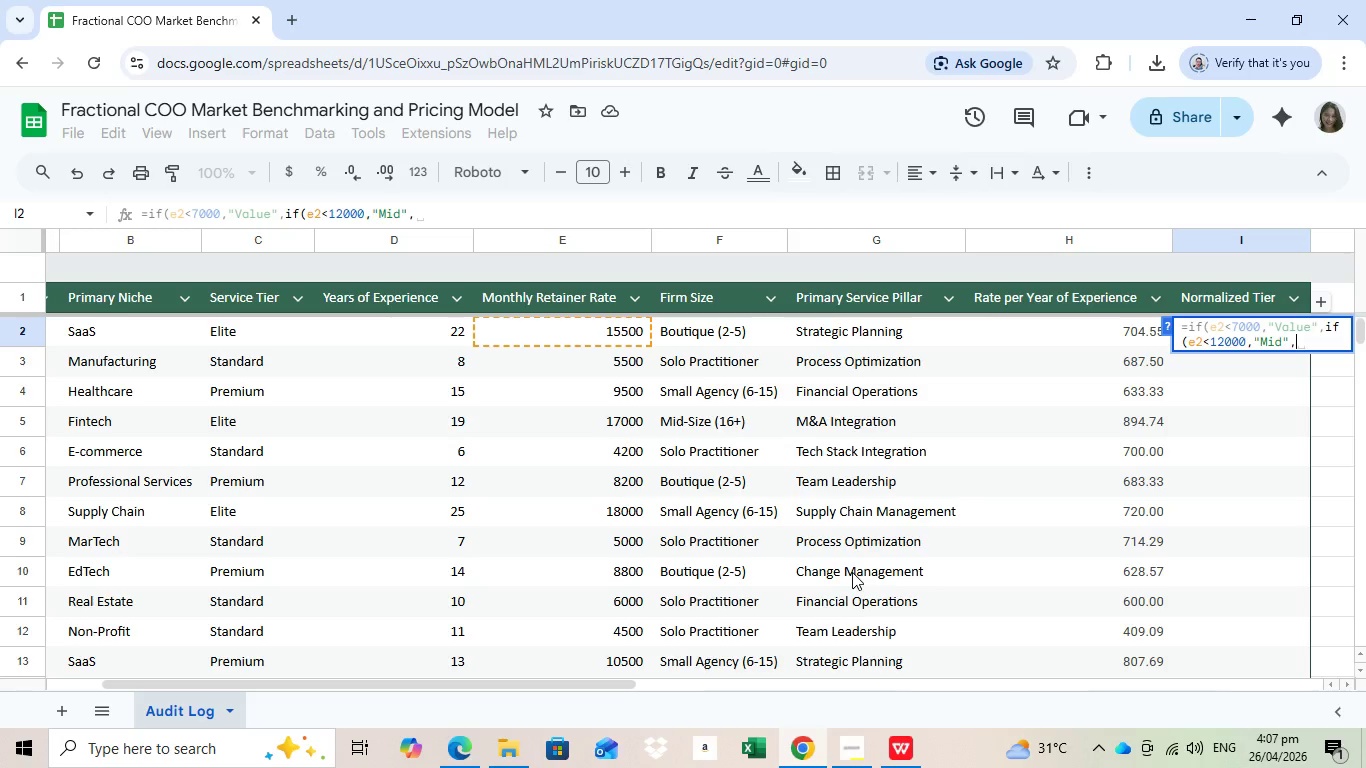 
type("Premium")))
 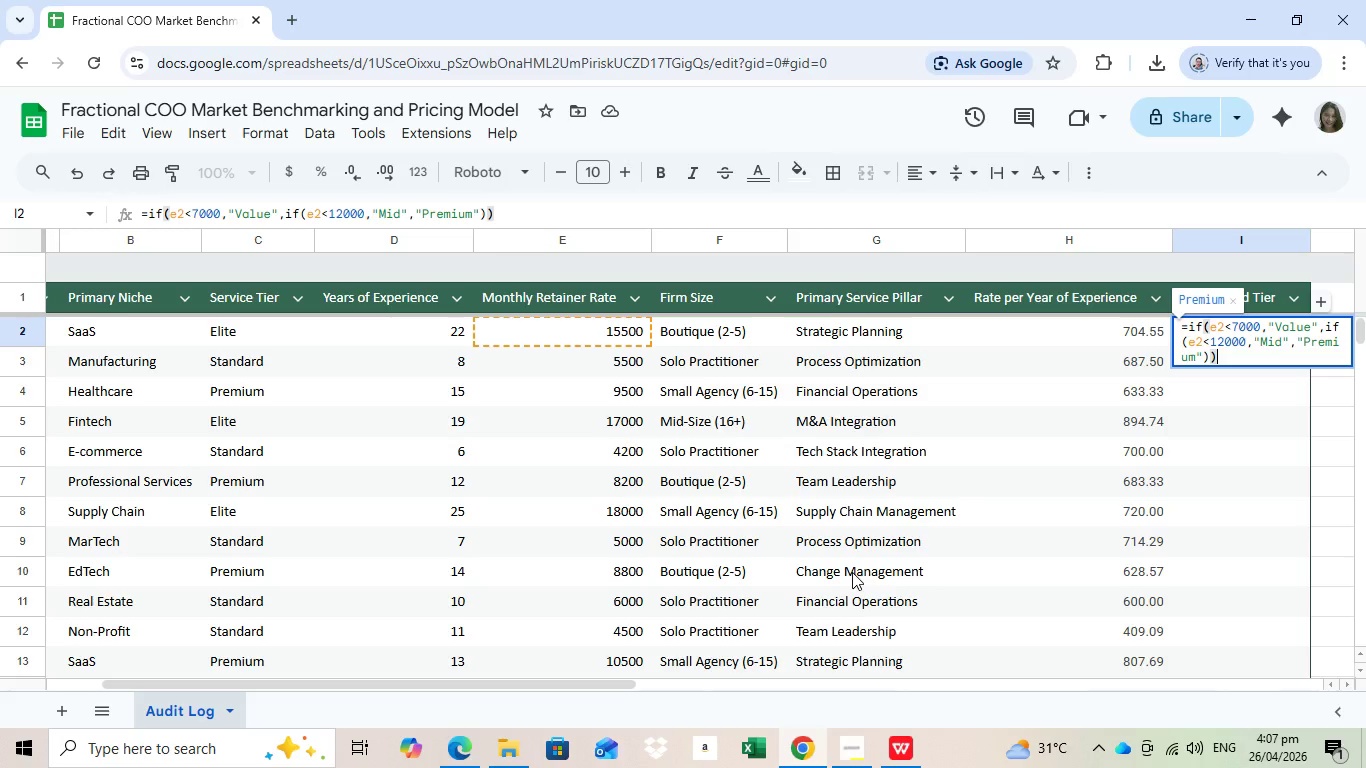 
key(Enter)
 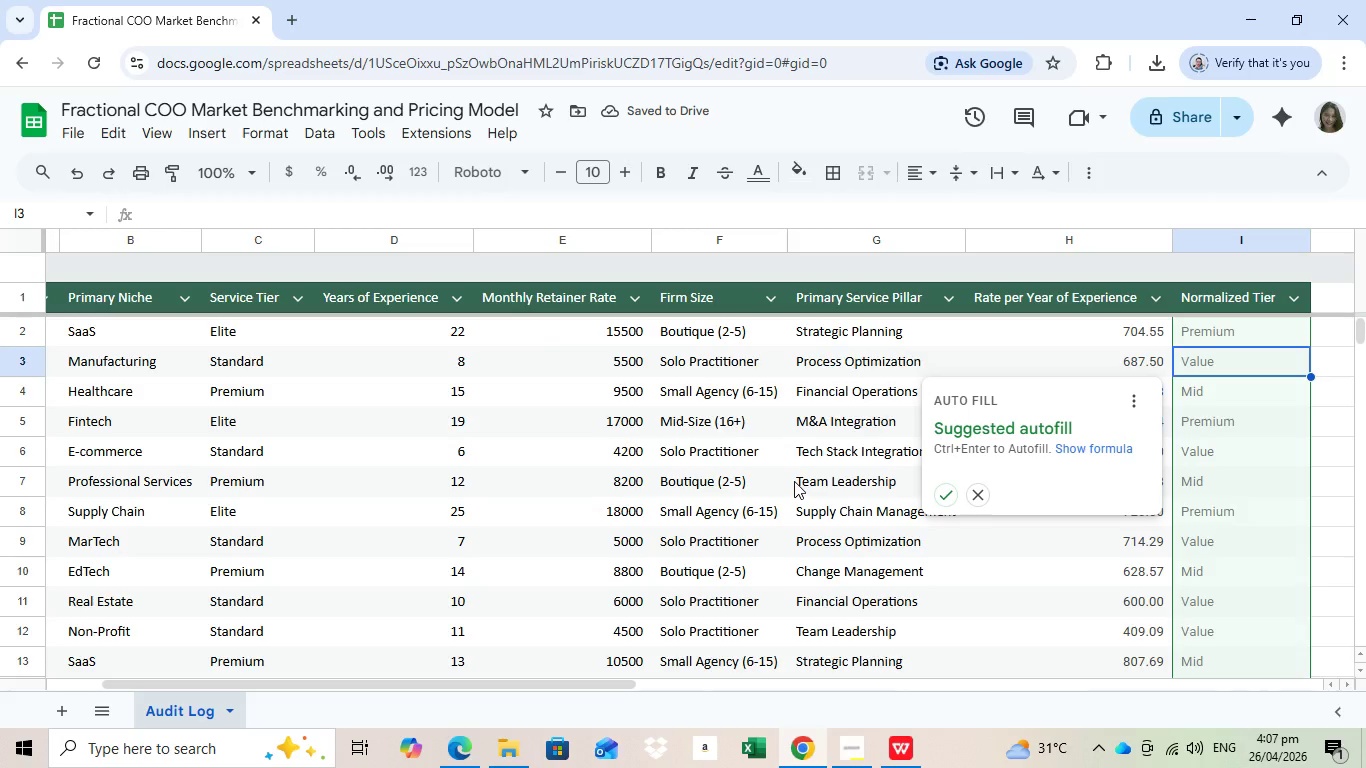 
key(Control+Enter)
 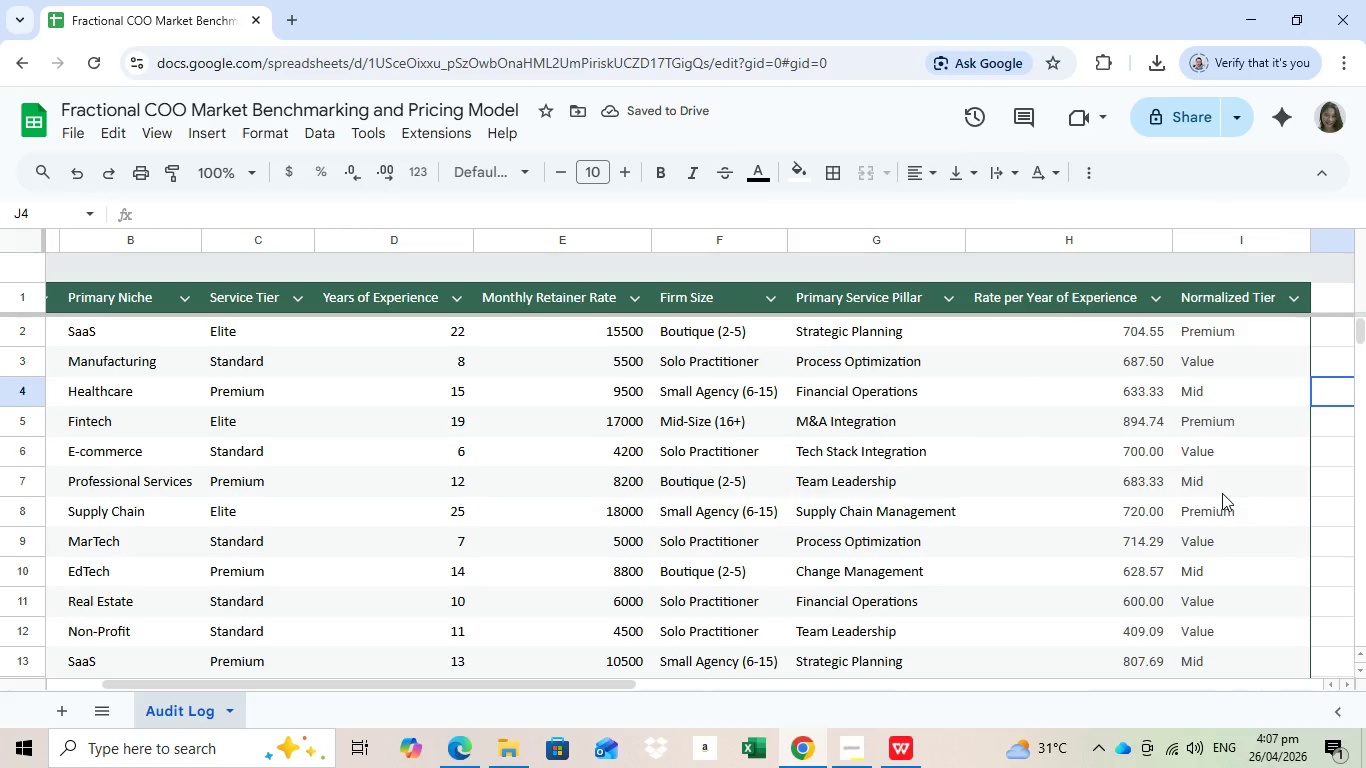 
left_click([1221, 493])
 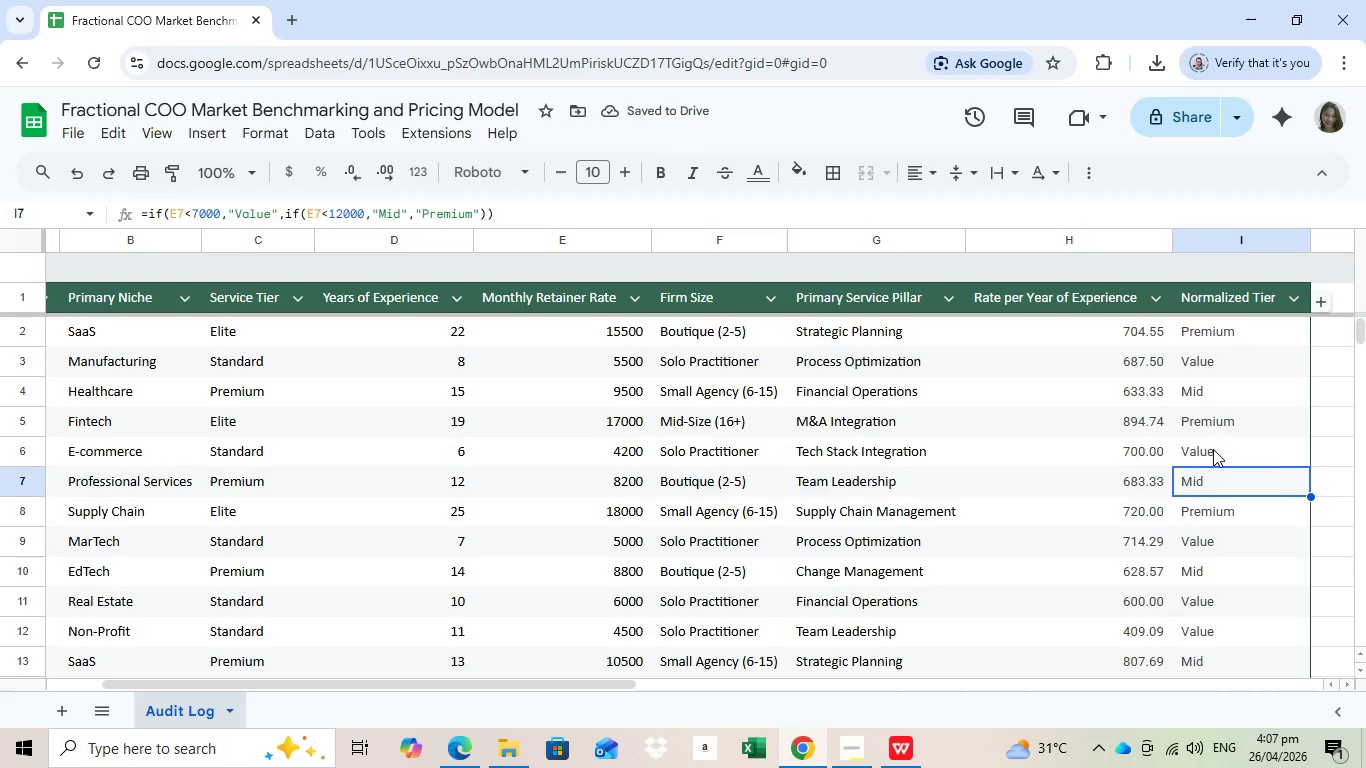 
left_click([1213, 449])
 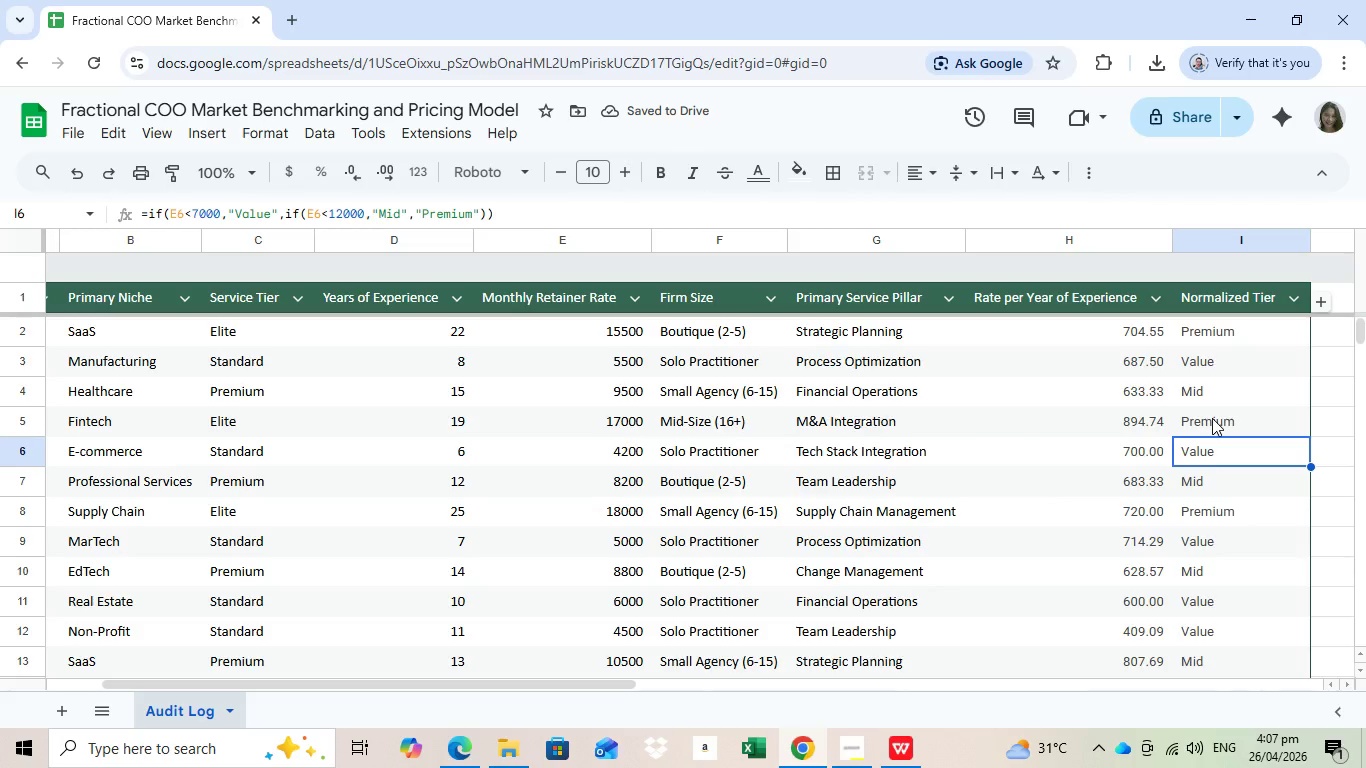 
double_click([1212, 385])
 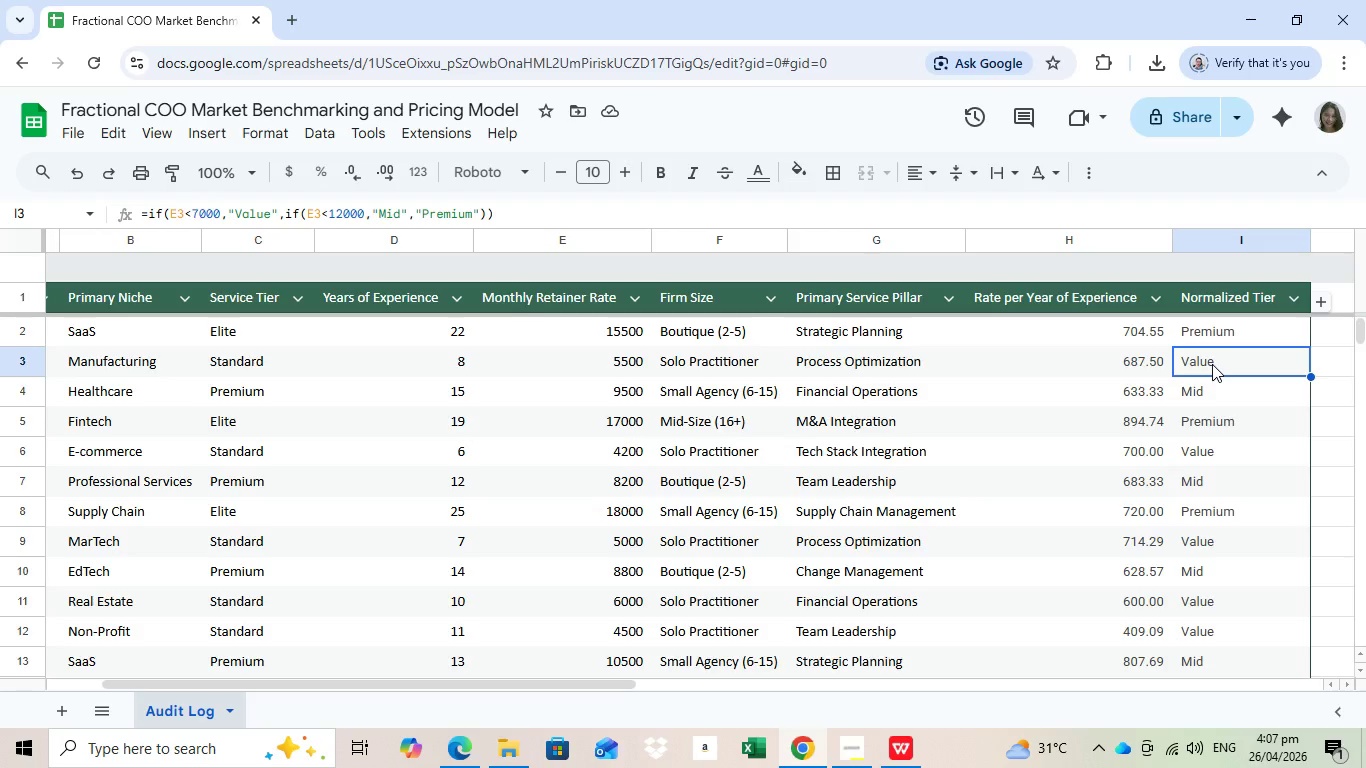 
left_click([1212, 364])
 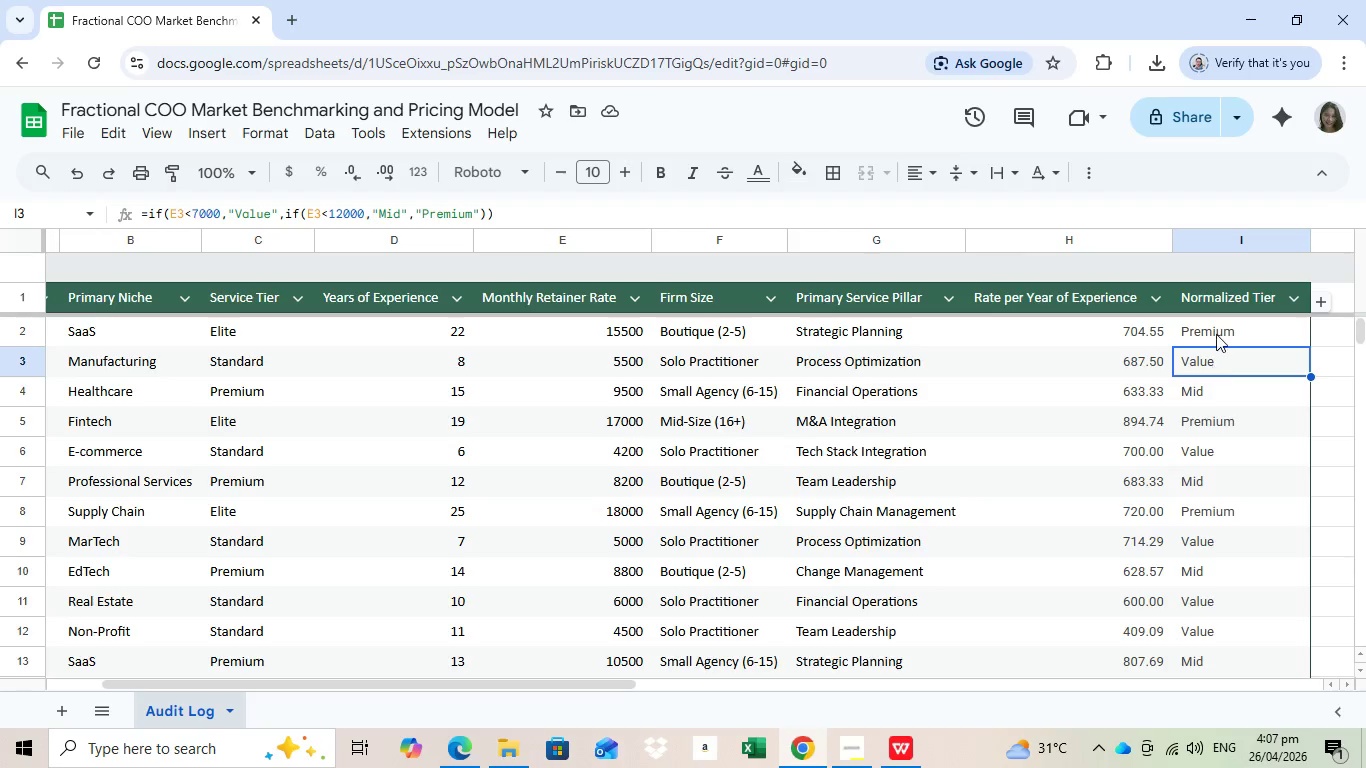 
left_click([1216, 334])
 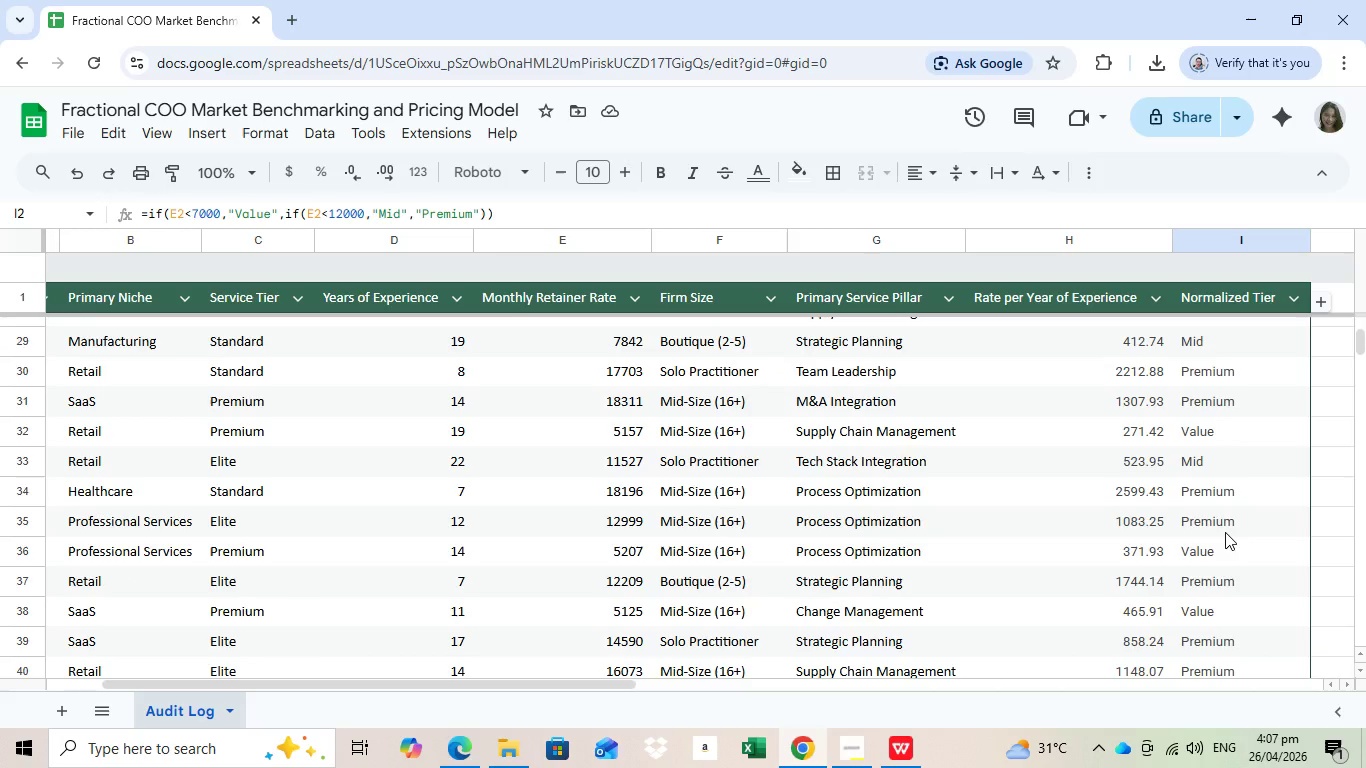 
scroll: coordinate [1225, 532], scroll_direction: down, amount: 3.0
 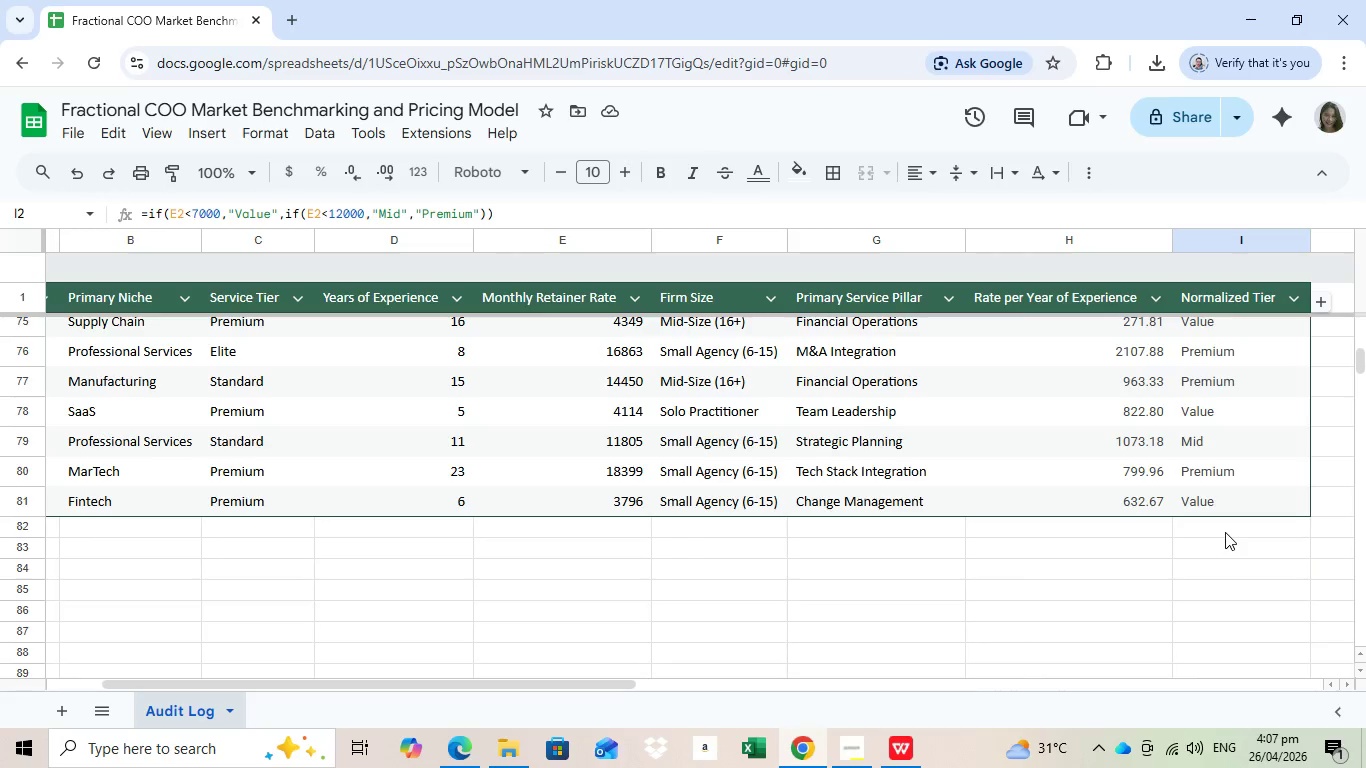 
scroll: coordinate [1227, 533], scroll_direction: up, amount: 35.0
 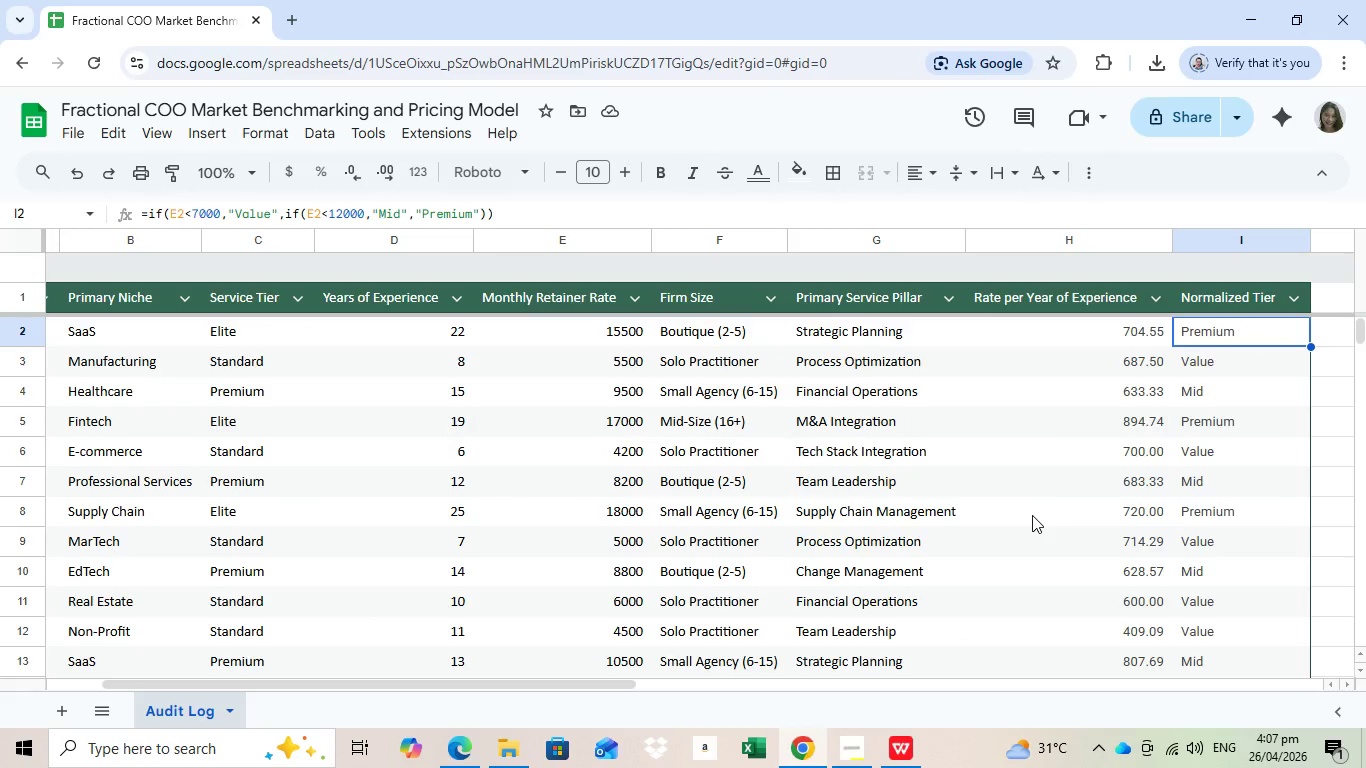 
wait(18.69)
 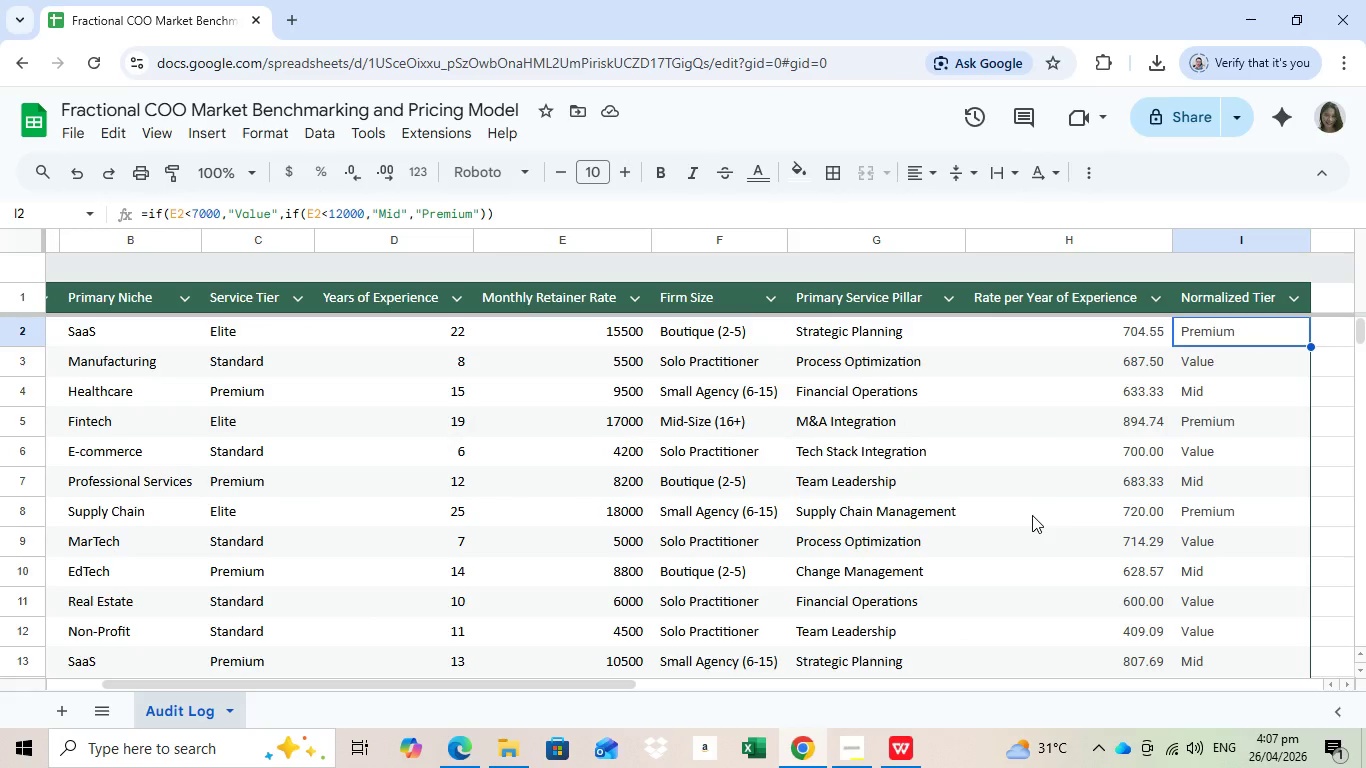 
left_click([59, 712])
 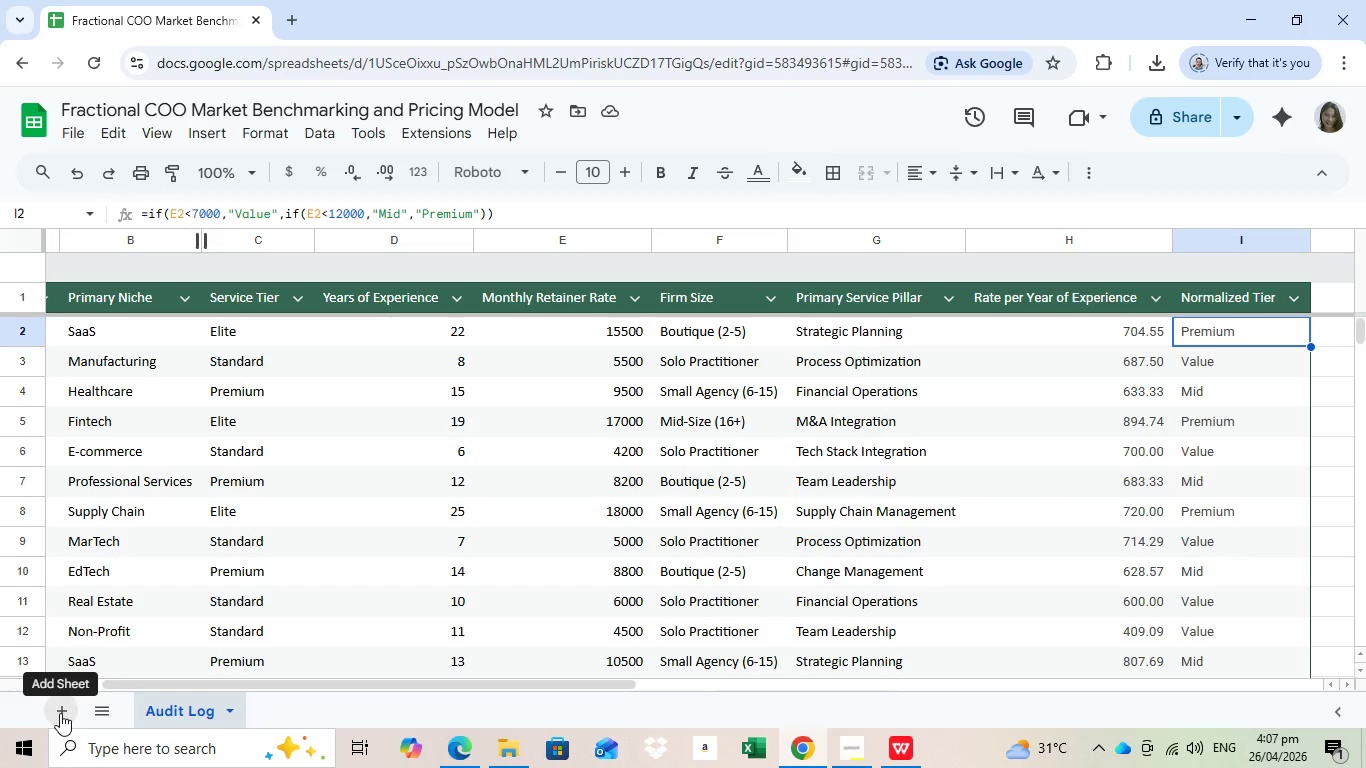 
mouse_move([80, 698])
 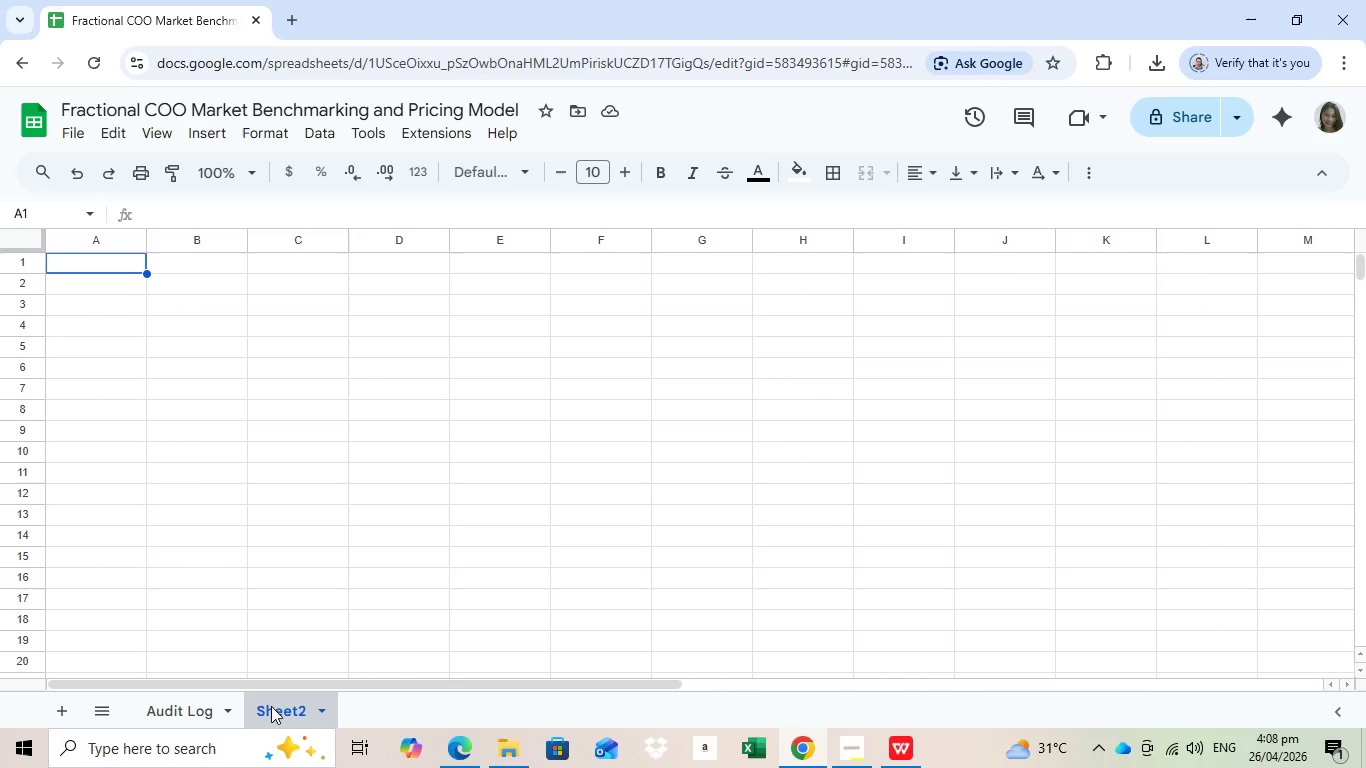 
wait(12.17)
 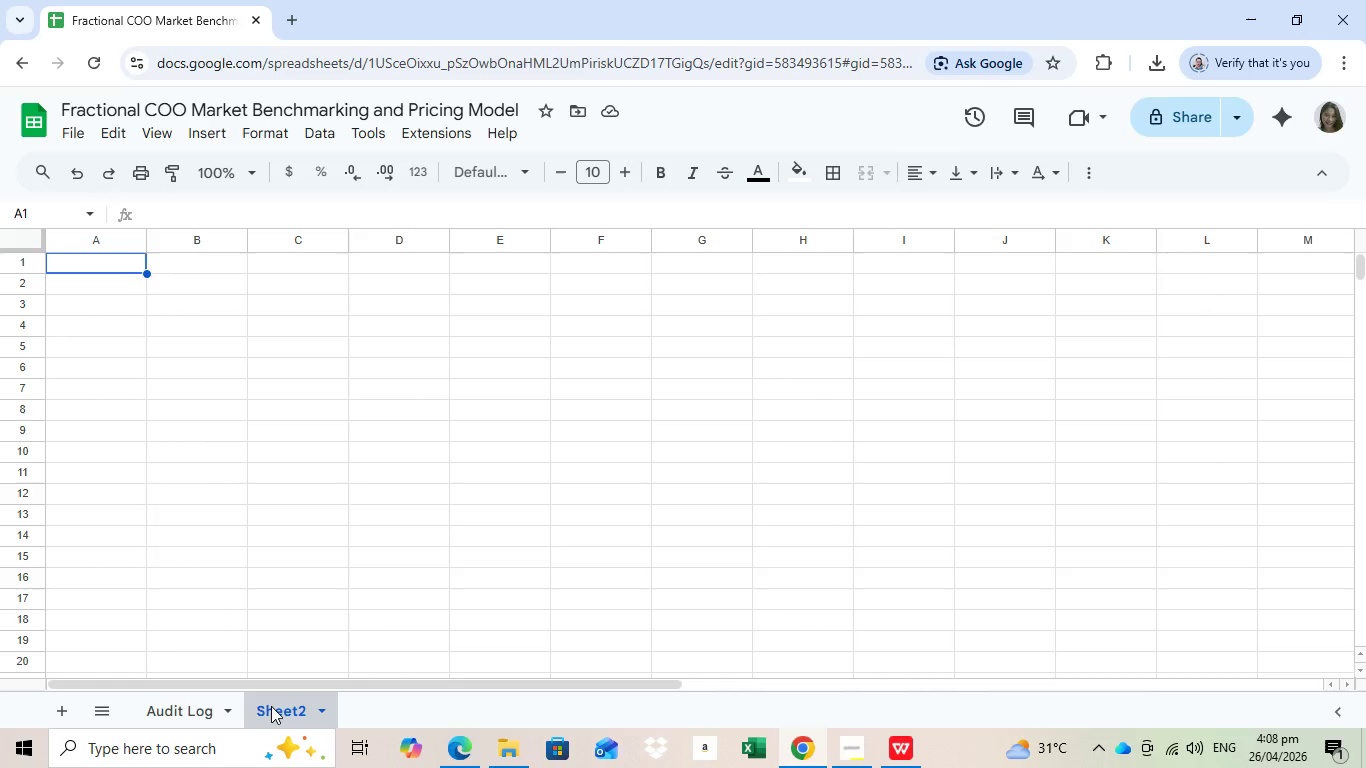 
right_click([287, 718])
 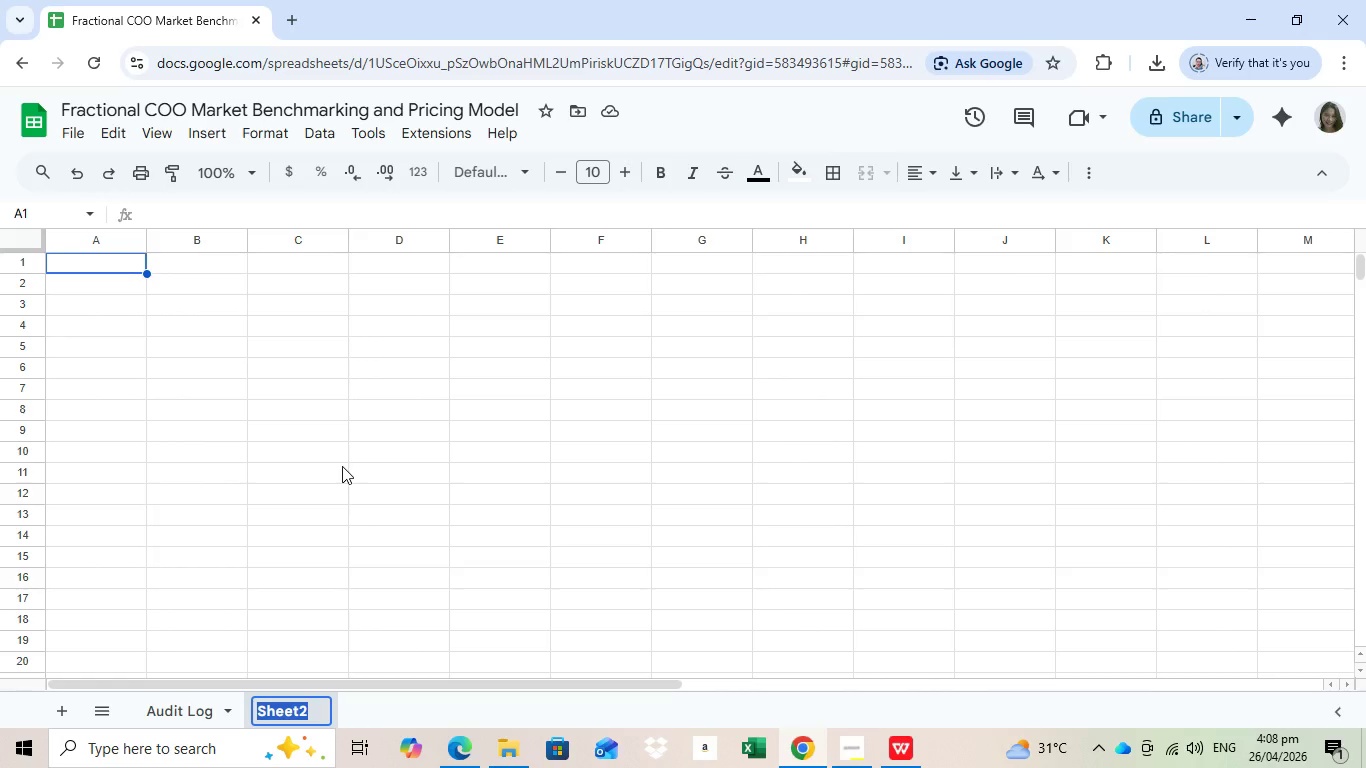 
left_click([342, 466])
 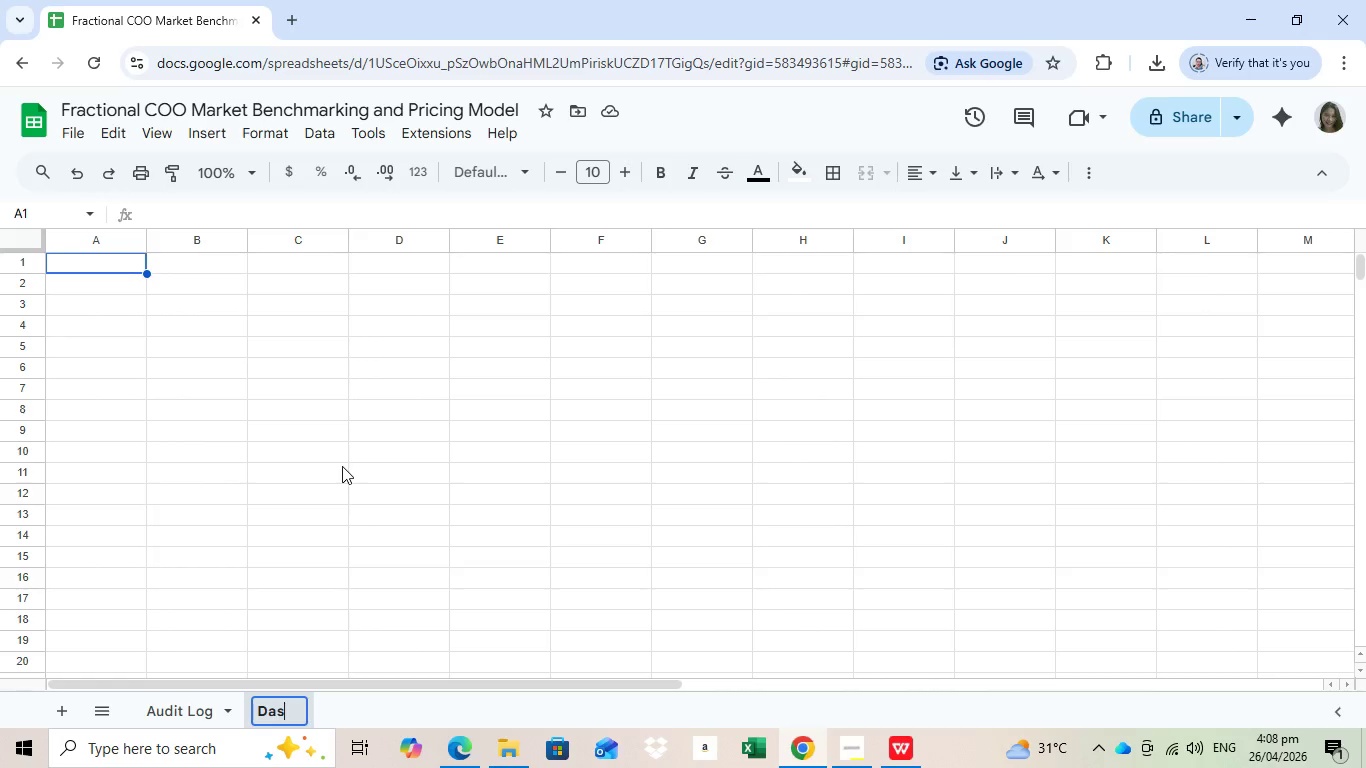 
type(Dashboard)
 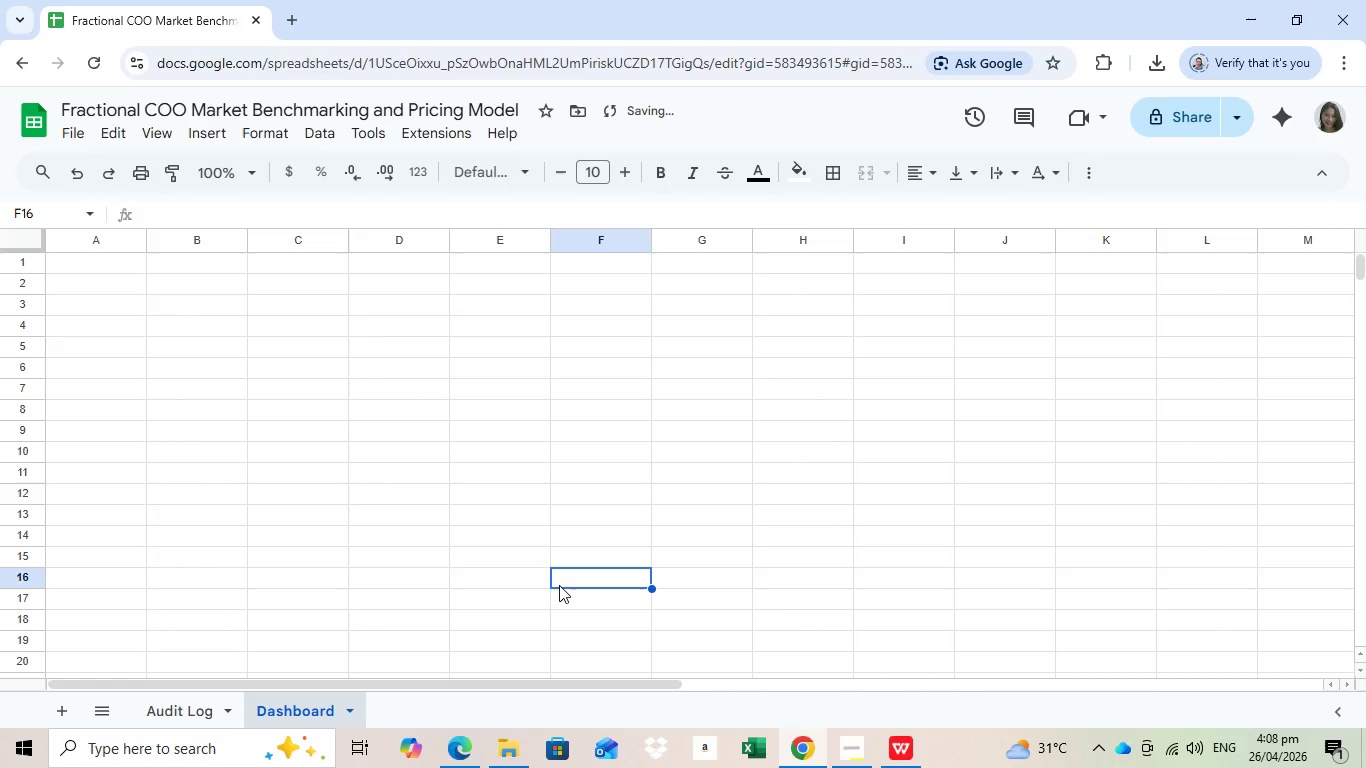 
left_click([559, 585])
 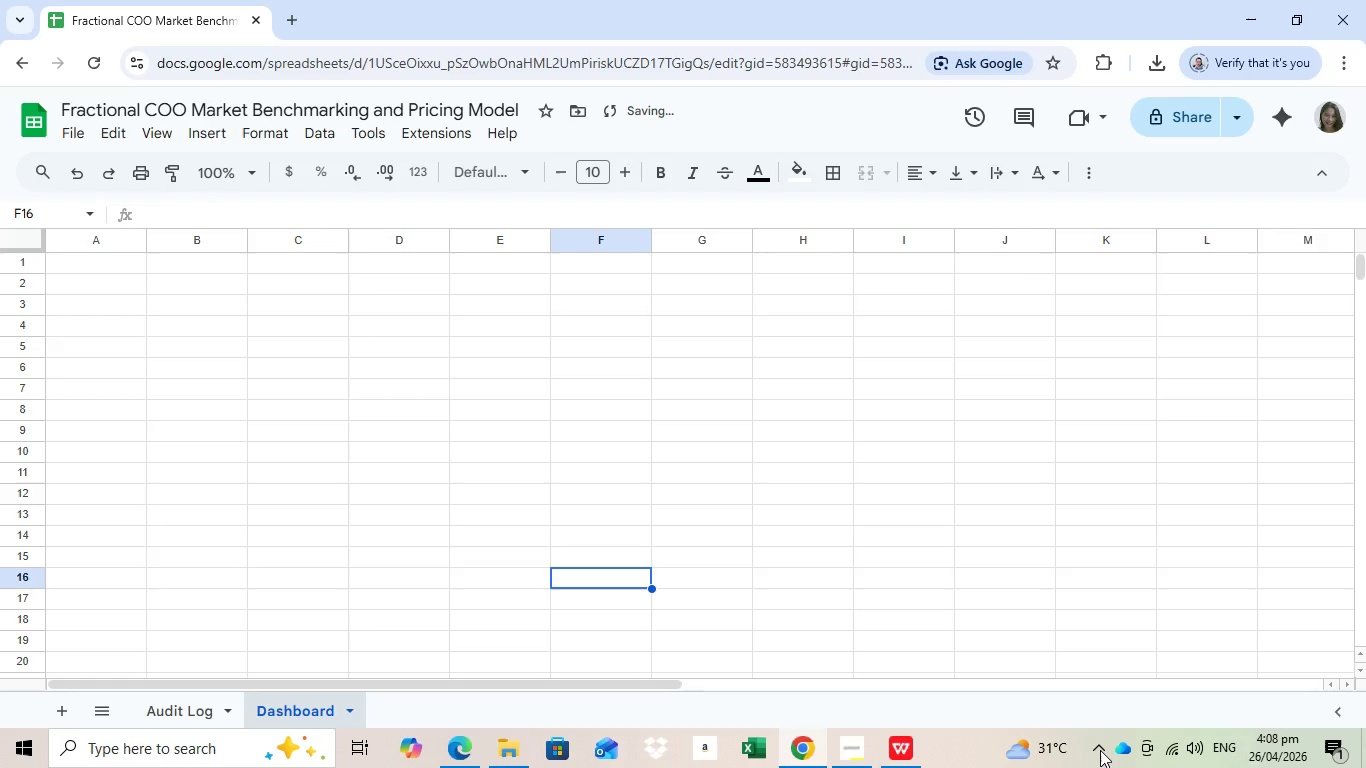 
left_click([1101, 749])
 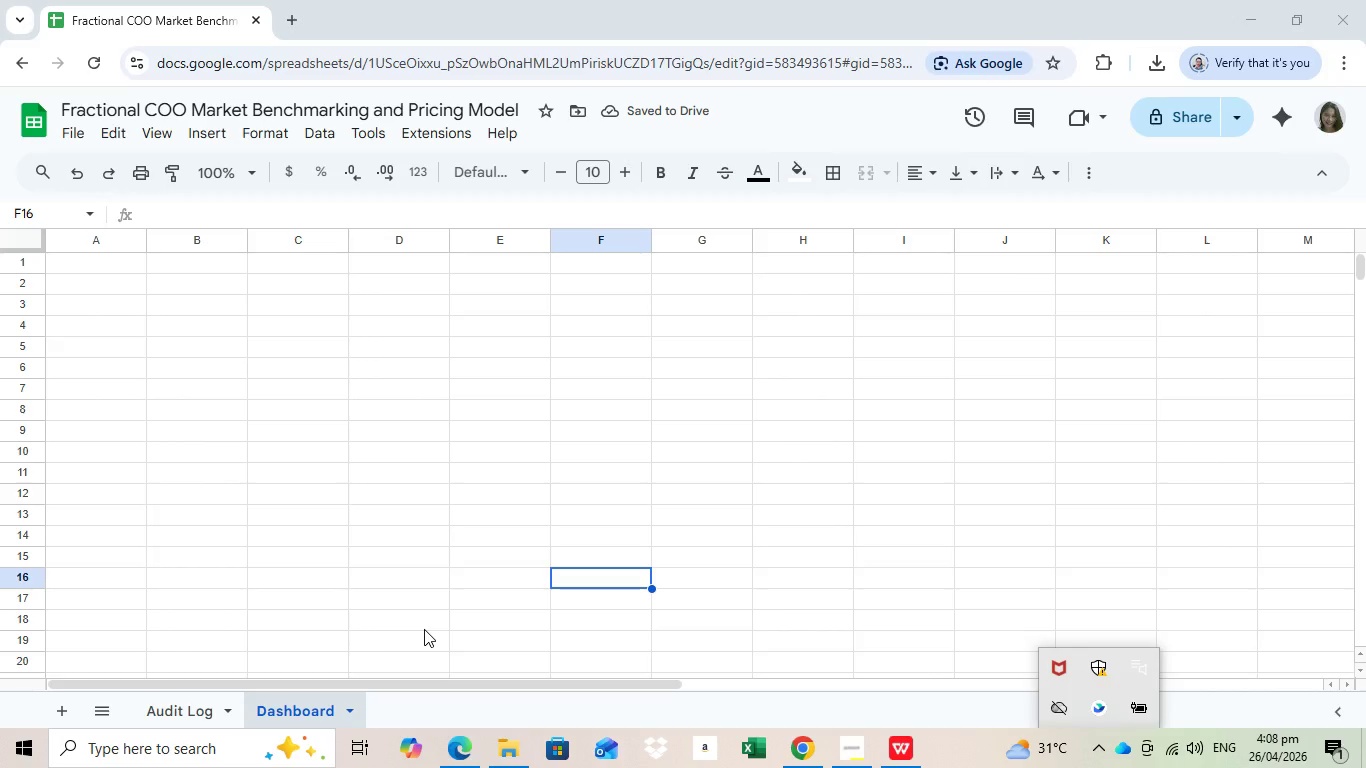 
left_click([424, 629])
 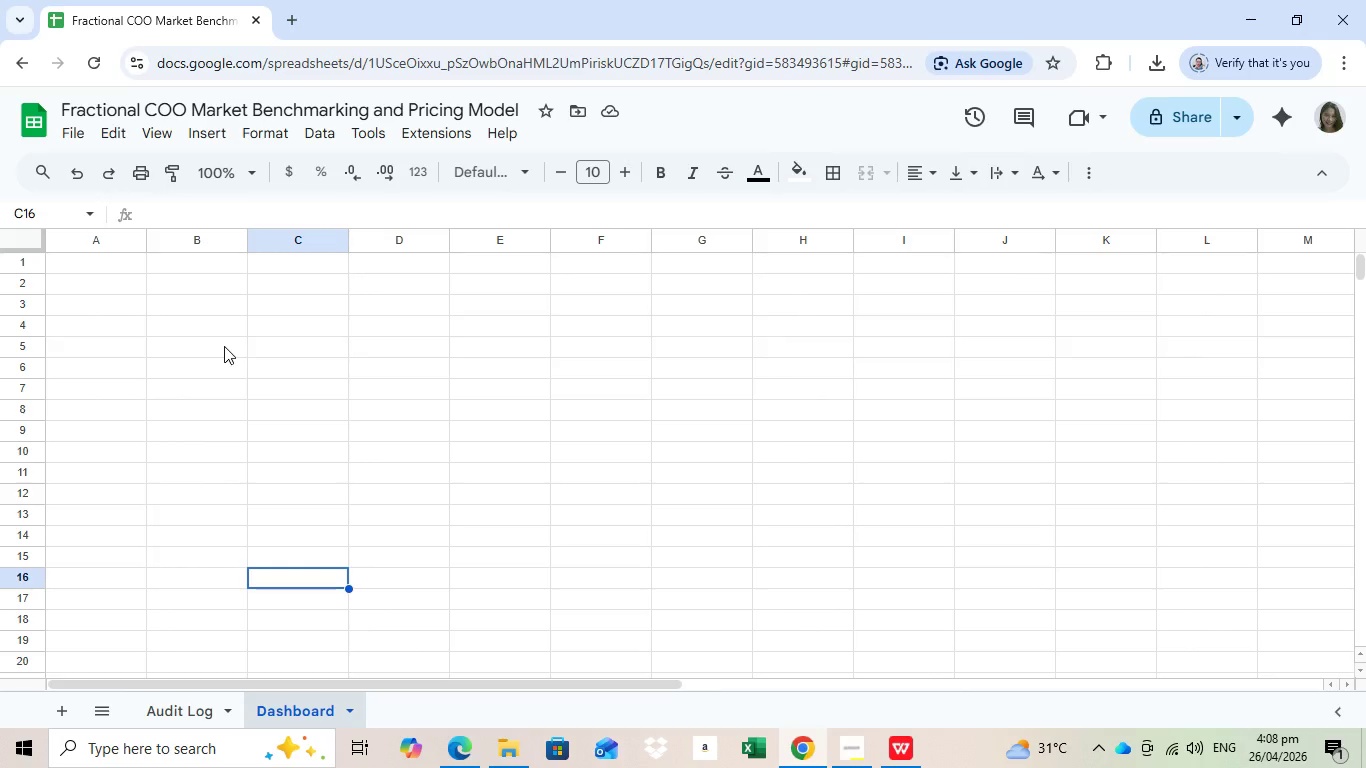 
left_click([313, 575])
 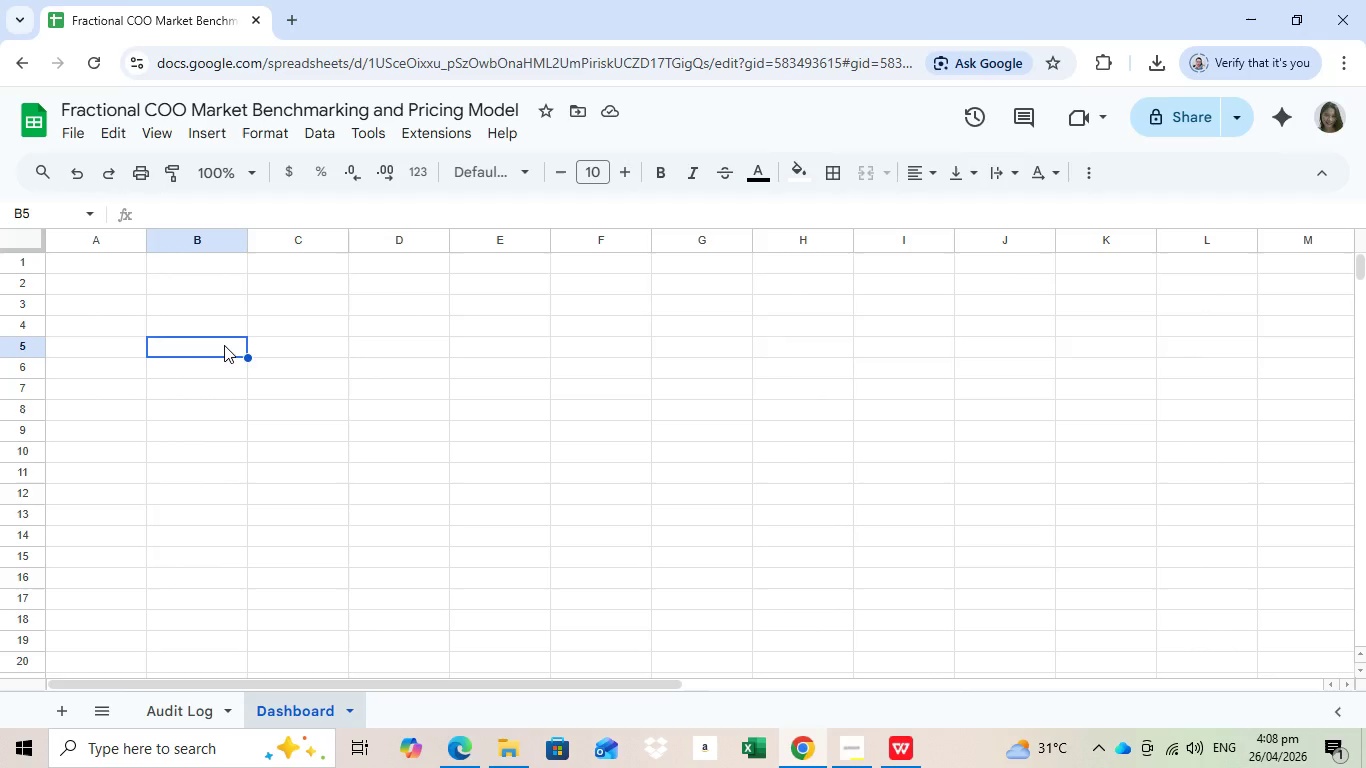 
wait(10.67)
 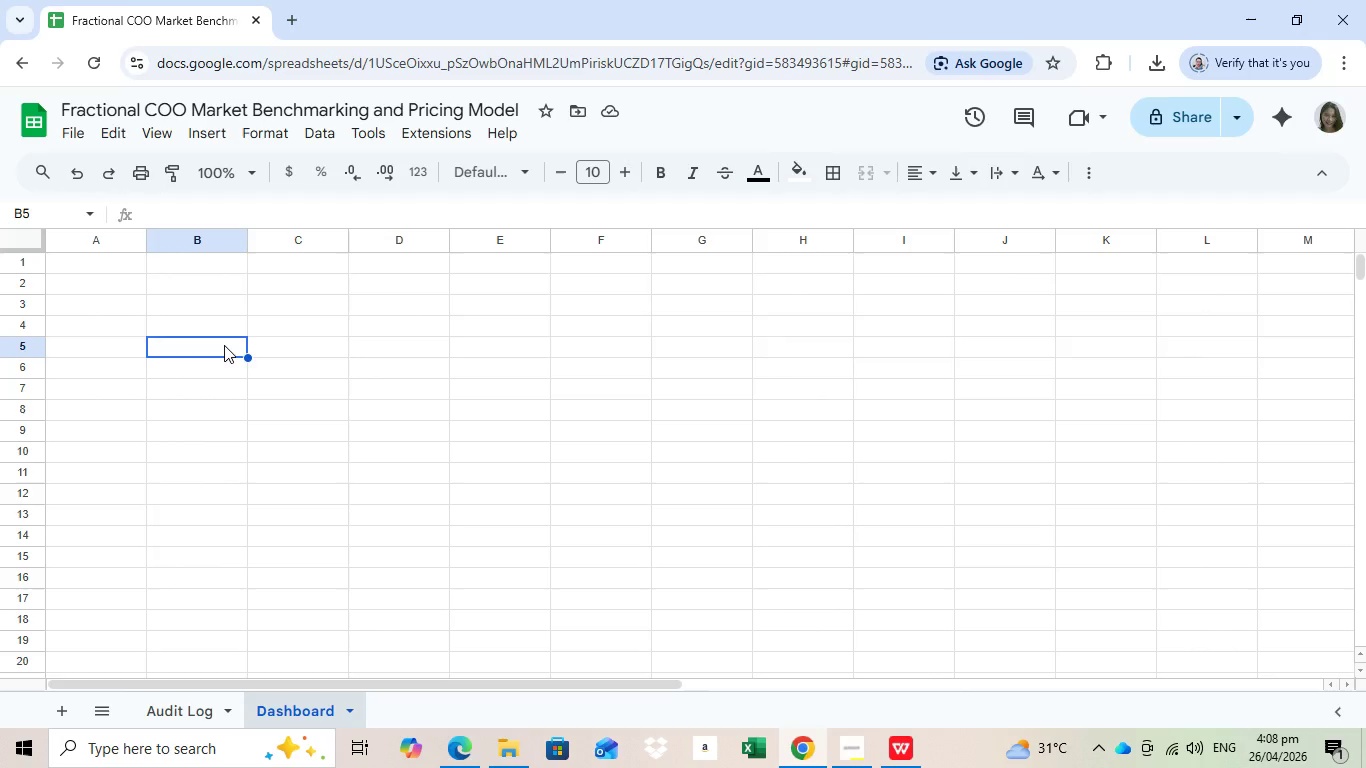 
left_click([338, 311])
 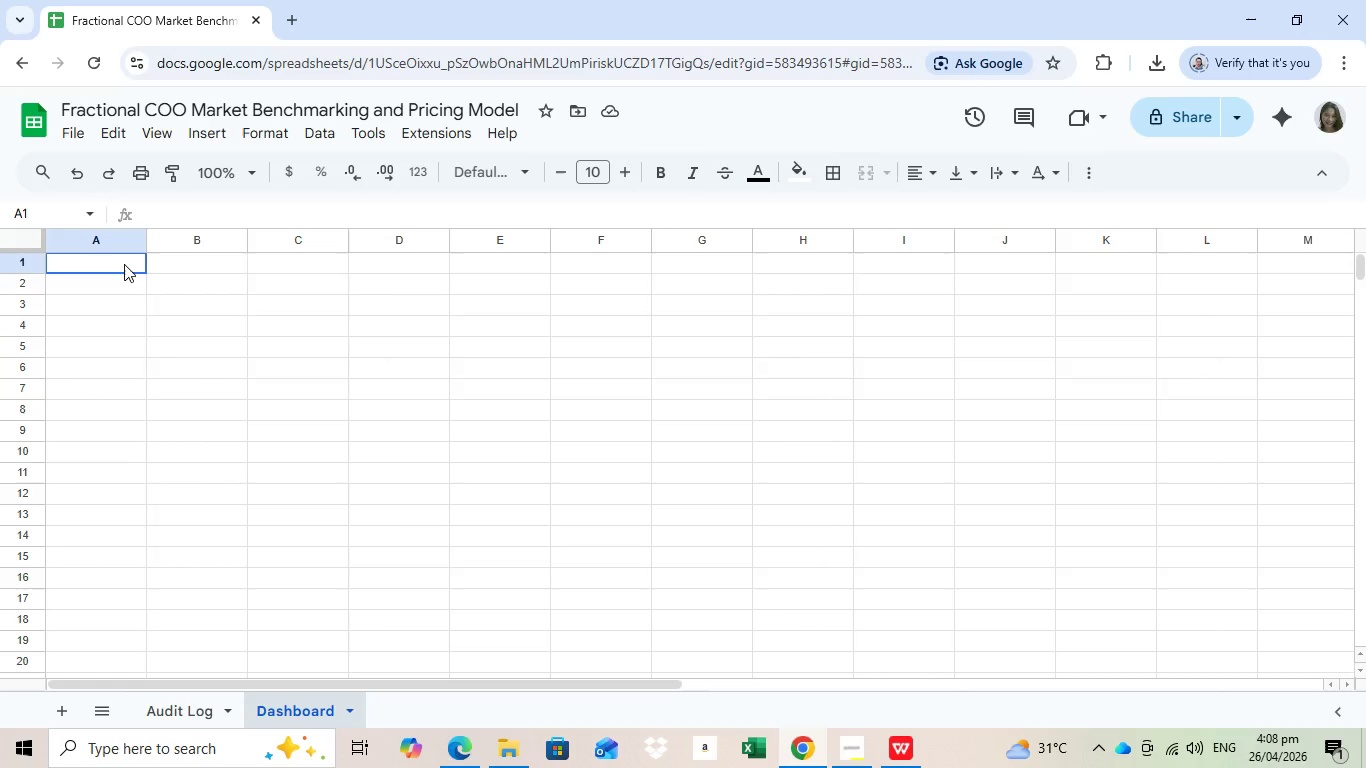 
left_click_drag(start_coordinate=[124, 264], to_coordinate=[508, 292])
 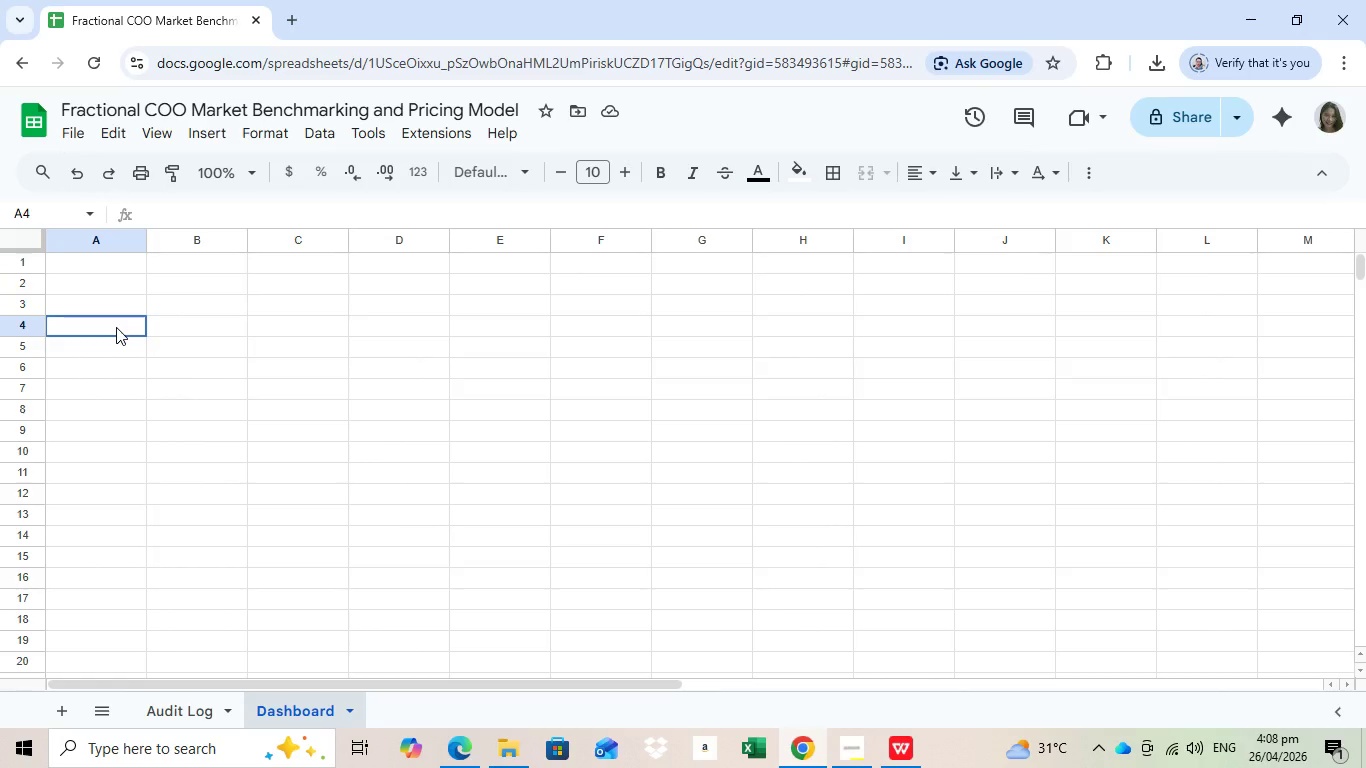 
left_click([244, 386])
 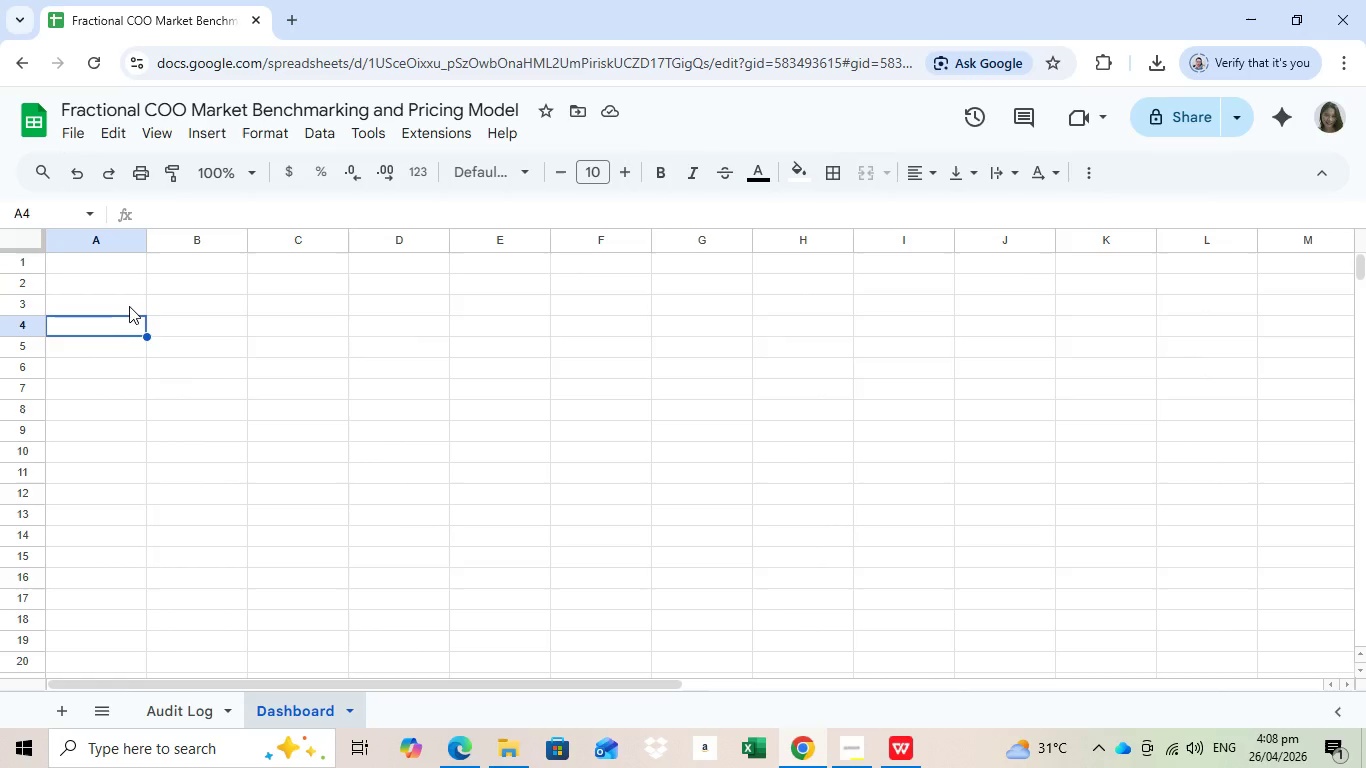 
left_click([116, 327])
 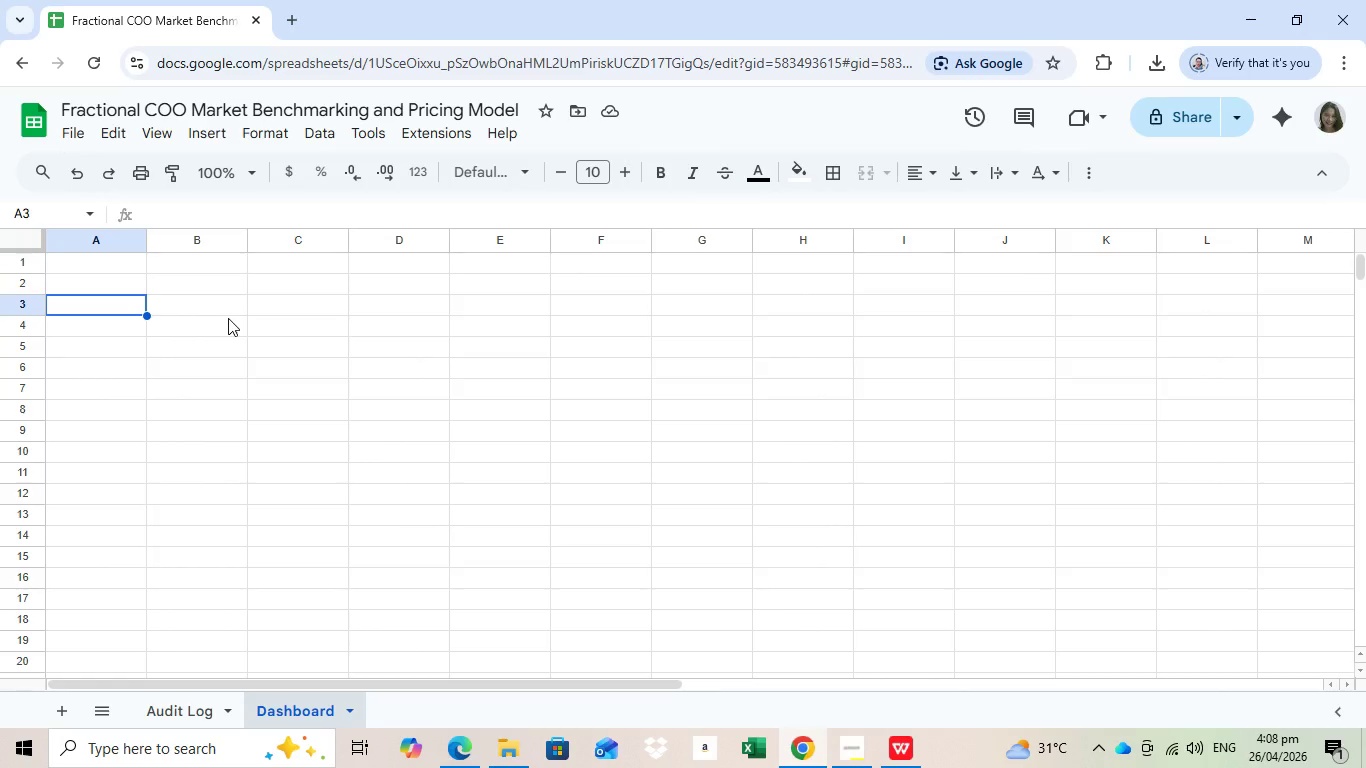 
left_click([129, 306])
 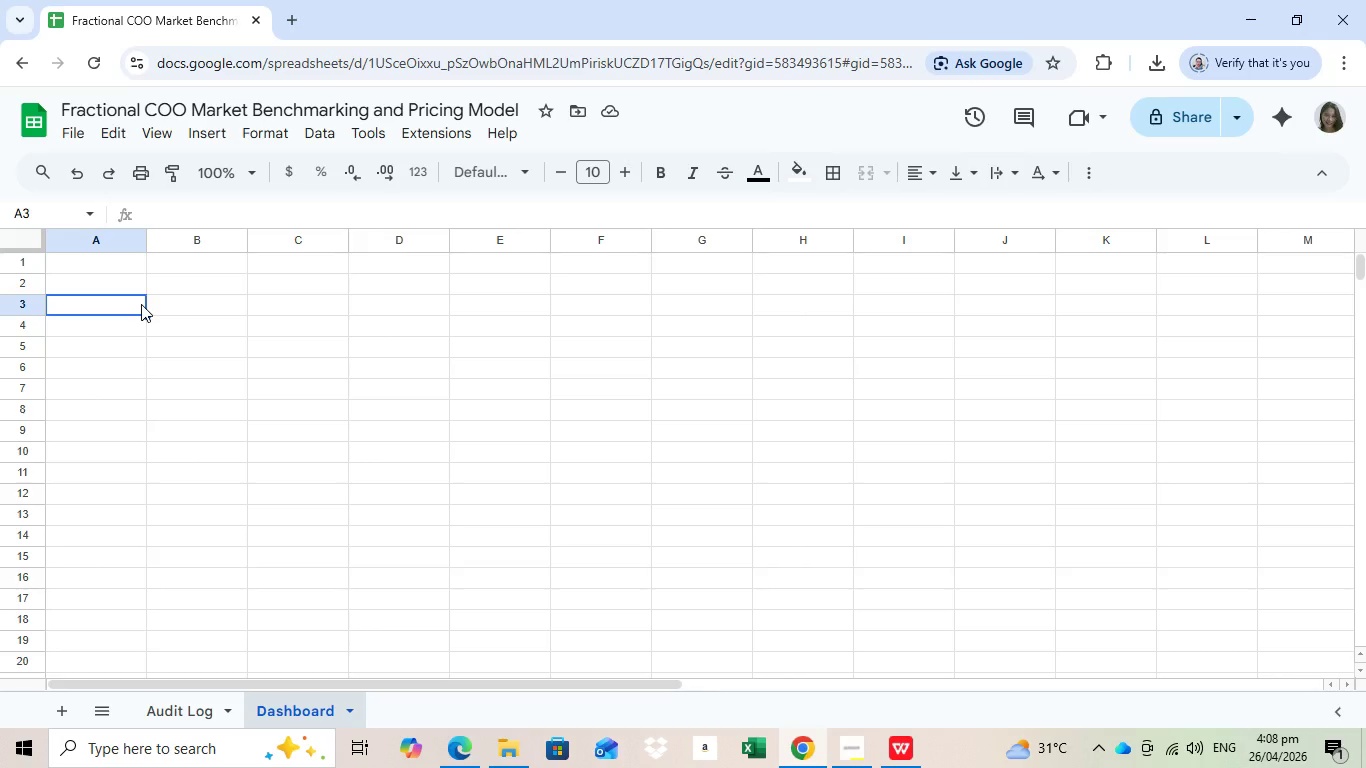 
left_click_drag(start_coordinate=[141, 304], to_coordinate=[233, 320])
 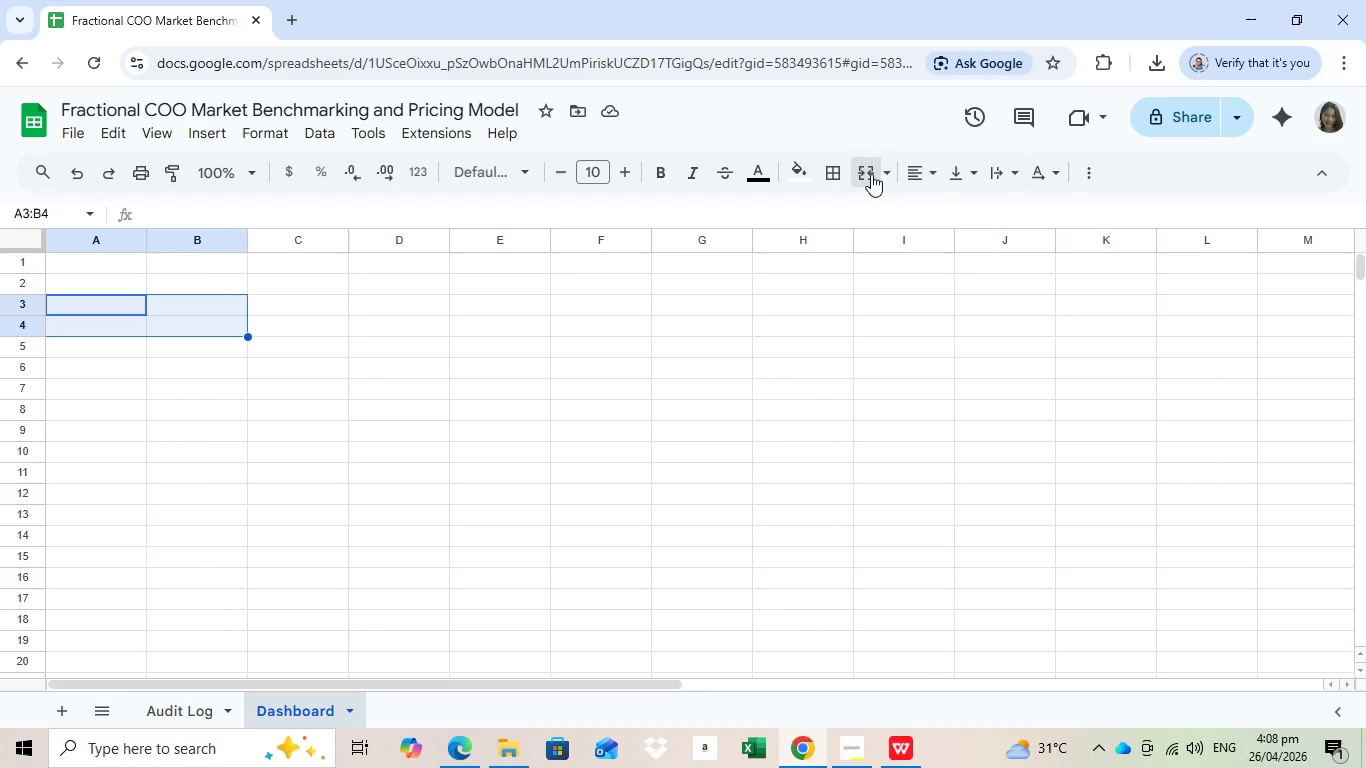 
left_click([871, 174])
 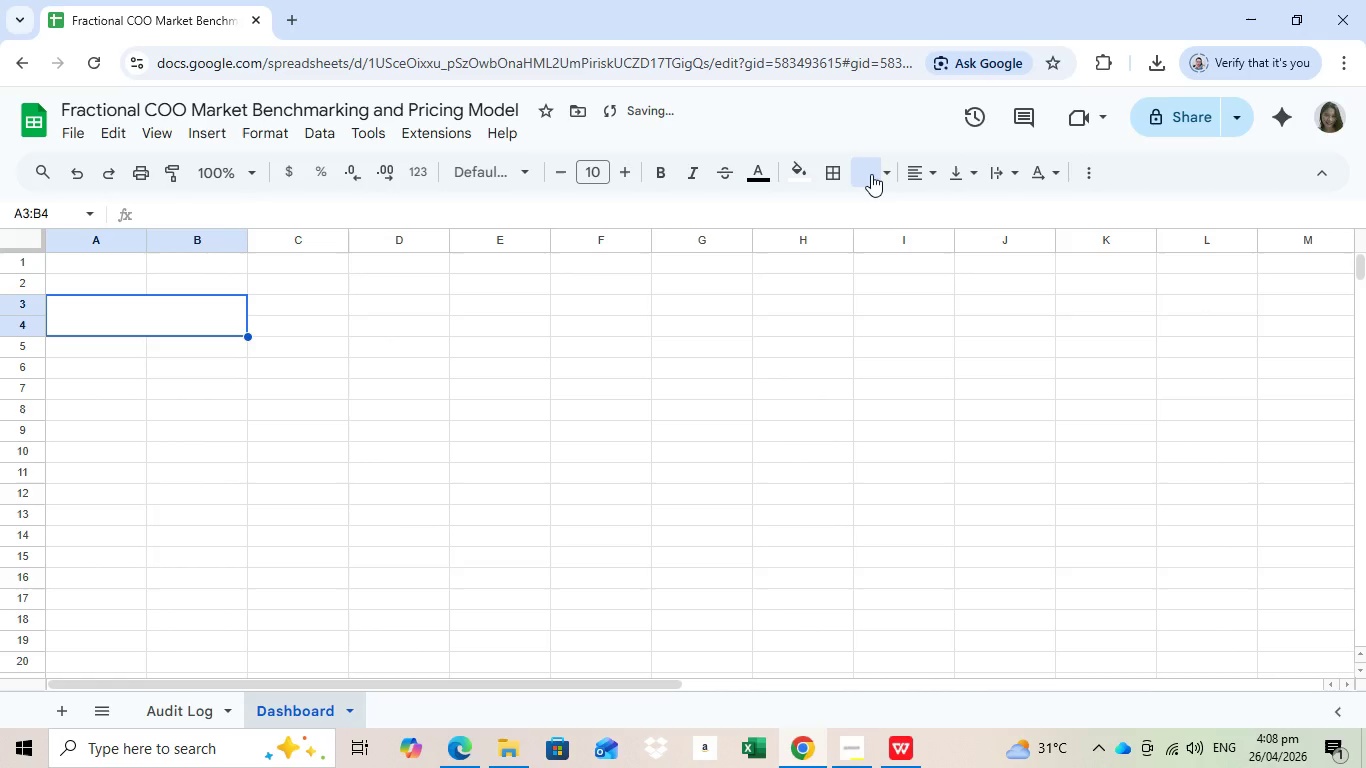 
type(KI)
key(Backspace)
type(PI Snapshot)
 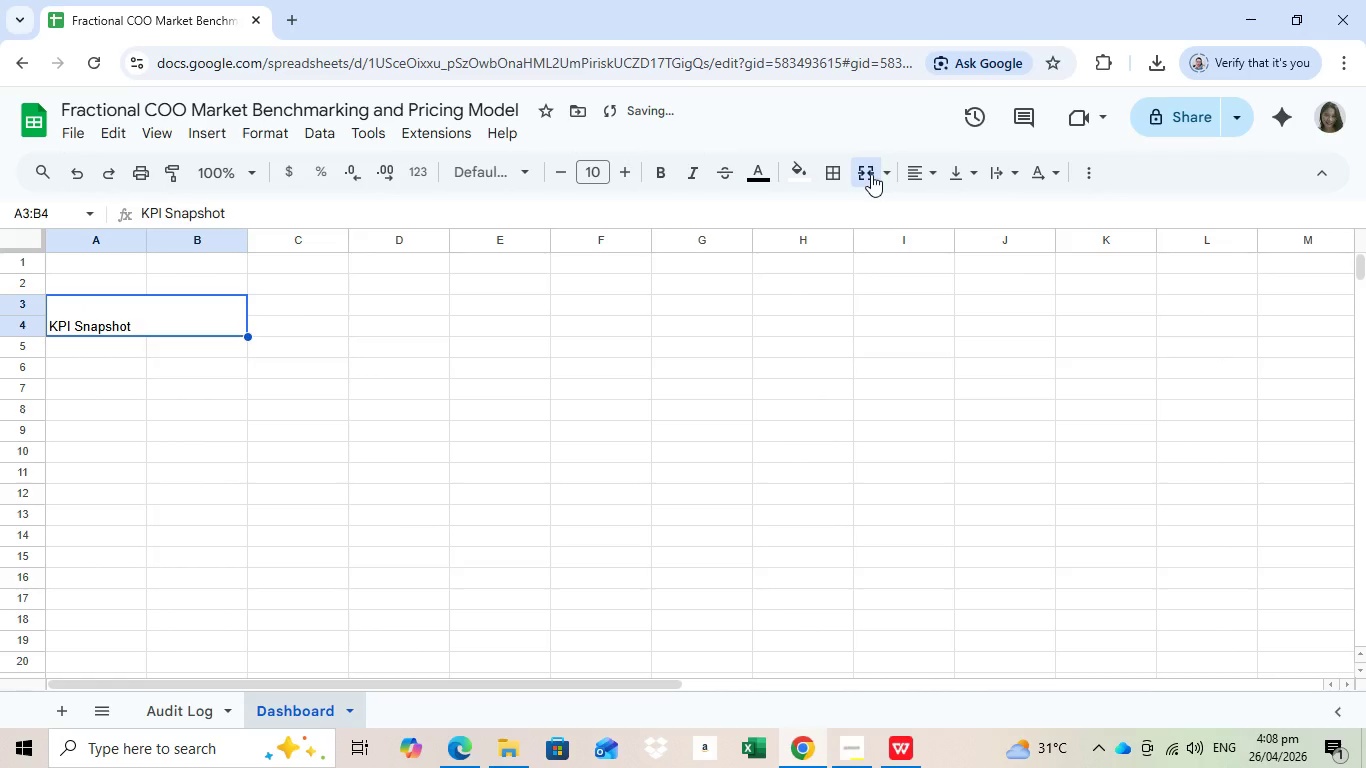 
key(Enter)
 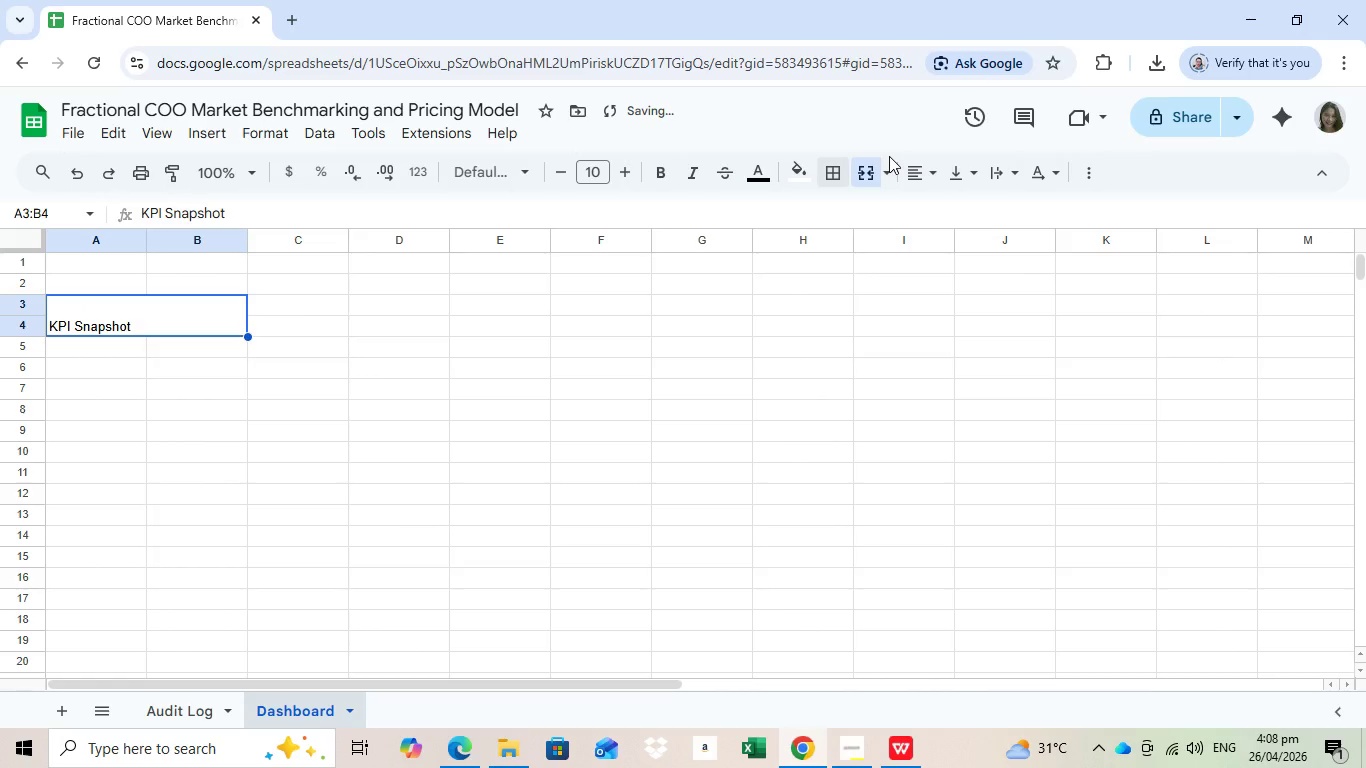 
left_click([914, 178])
 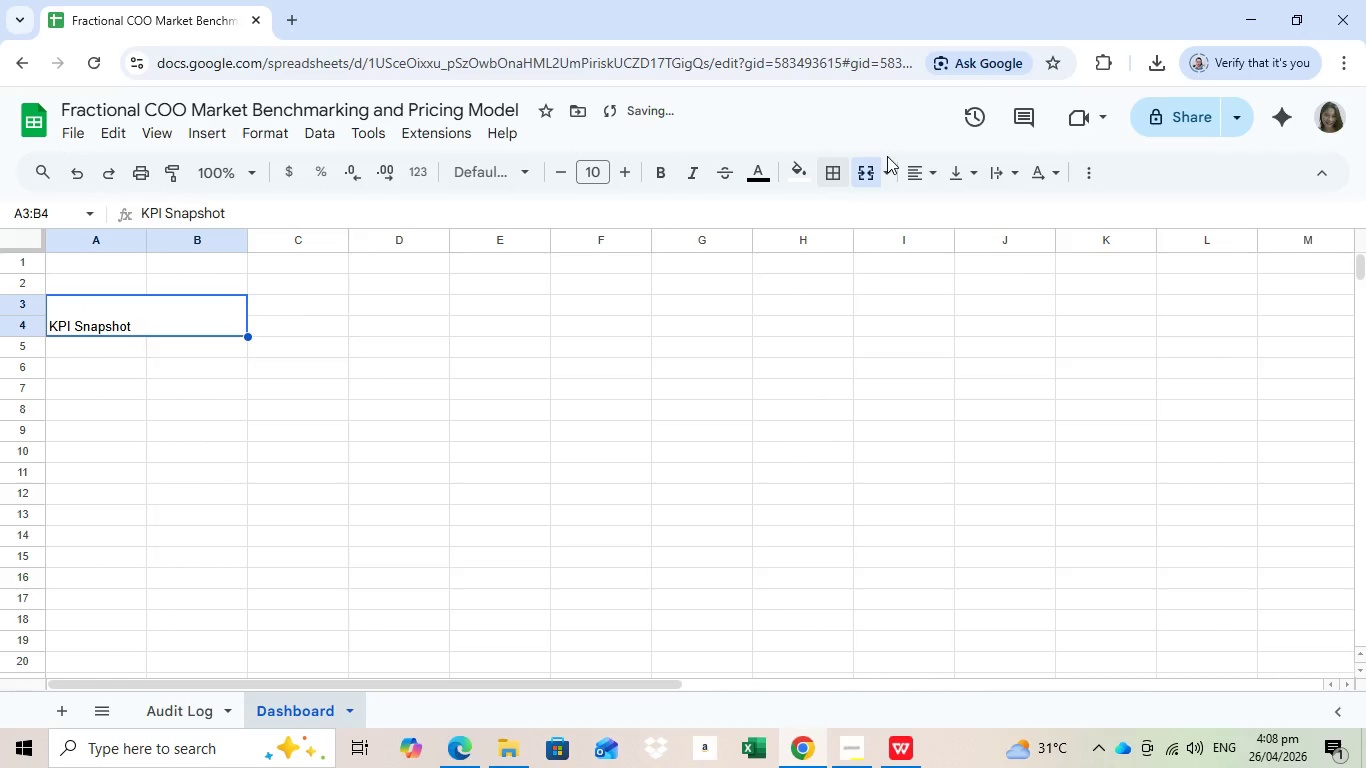 
left_click([935, 172])
 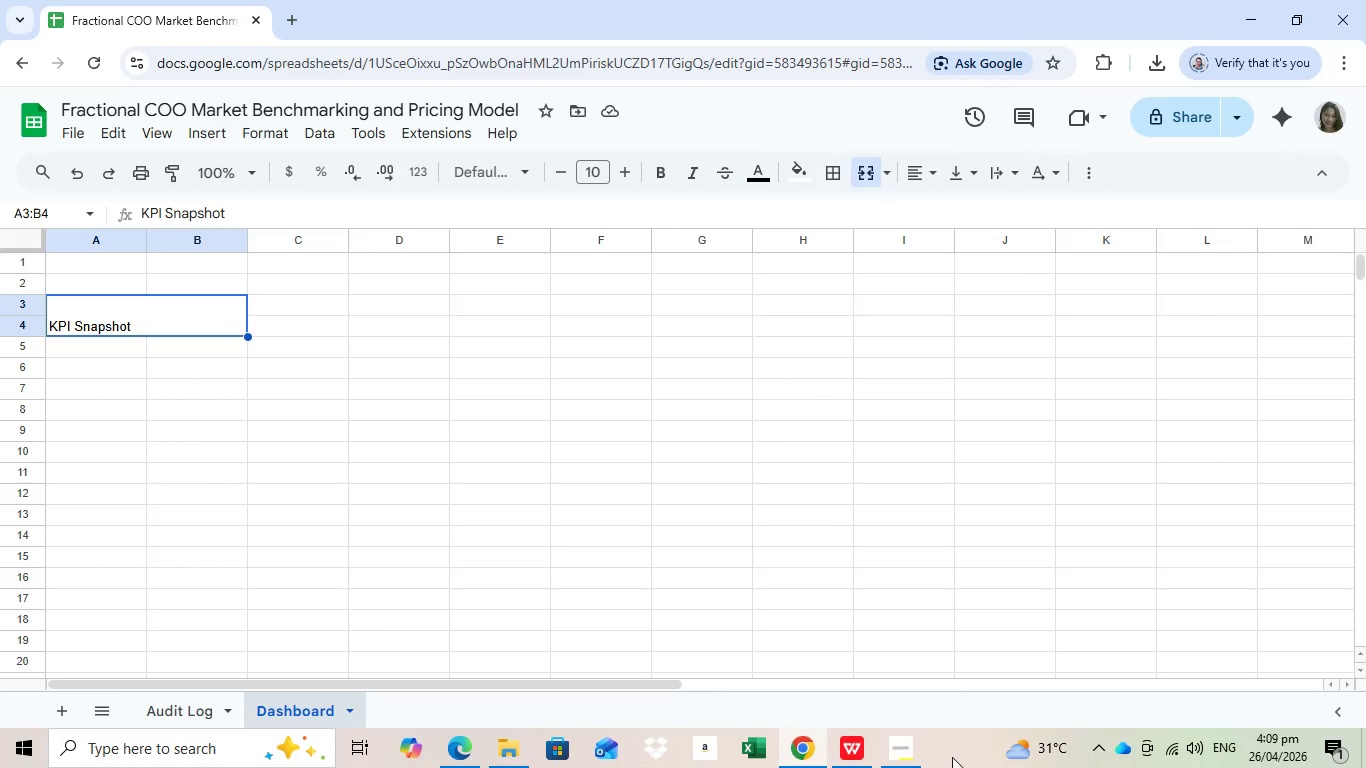 
wait(7.58)
 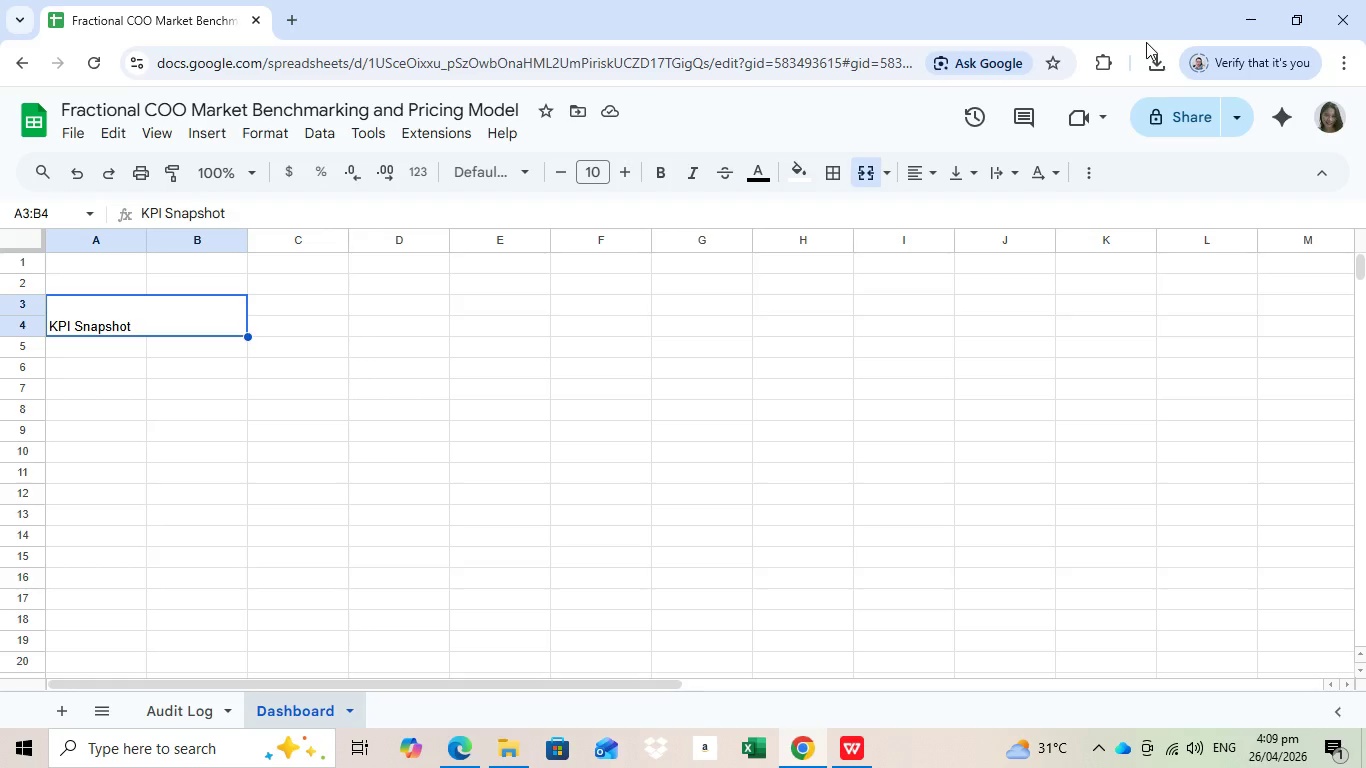 
left_click([936, 171])
 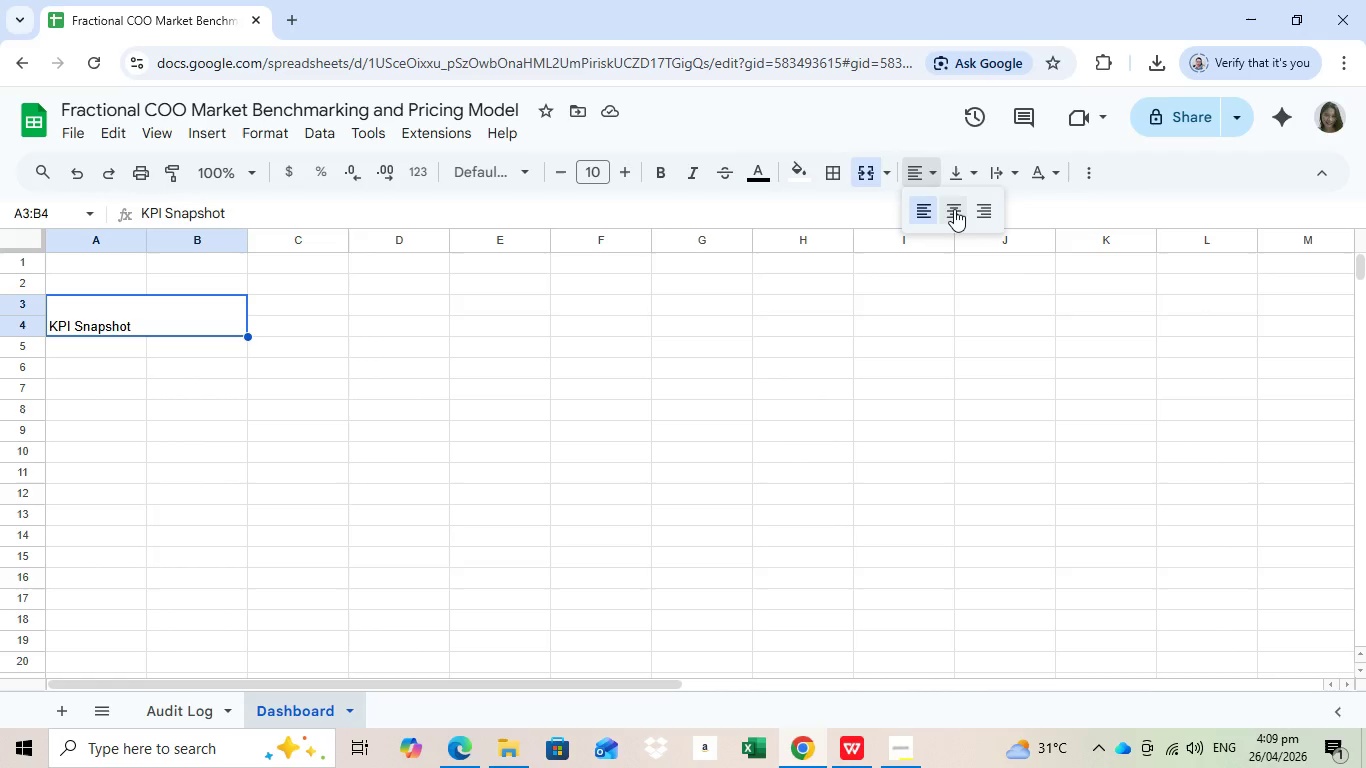 
left_click([954, 209])
 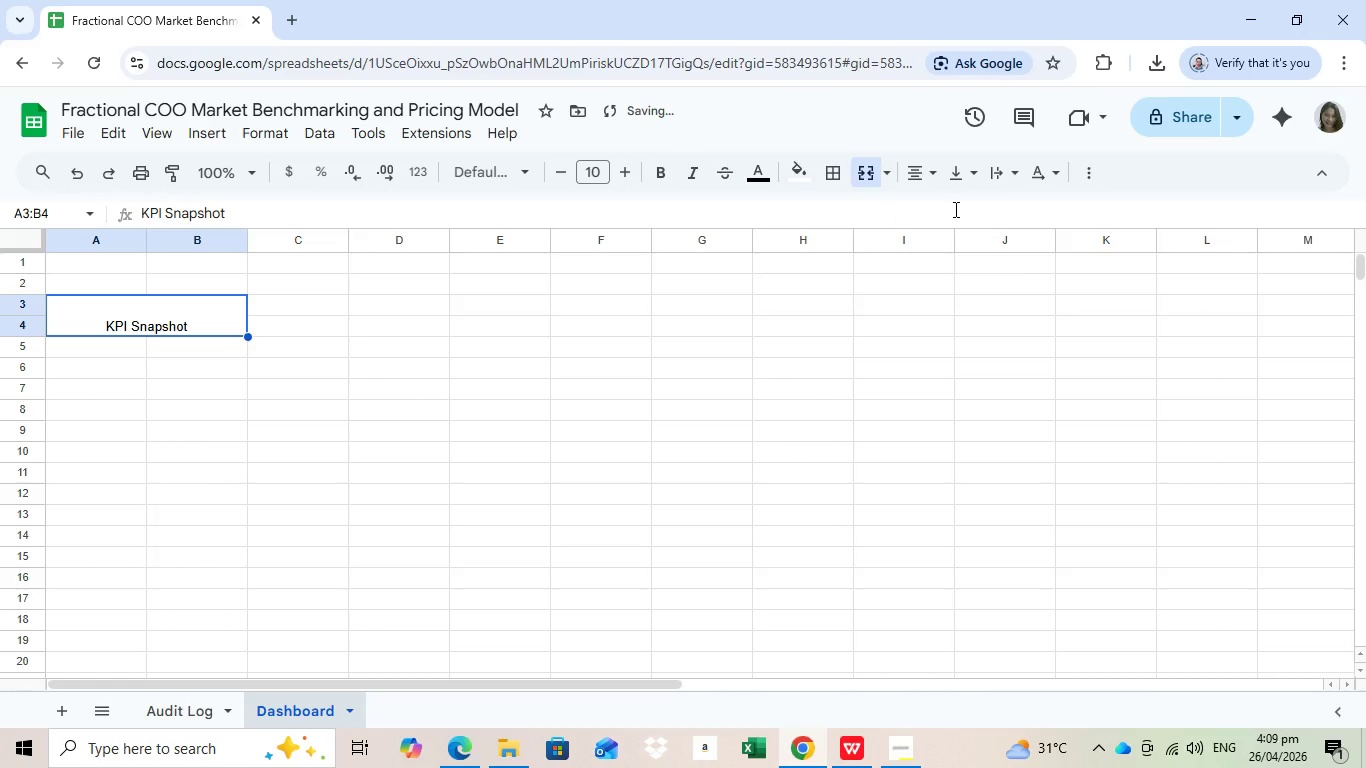 
mouse_move([954, 208])
 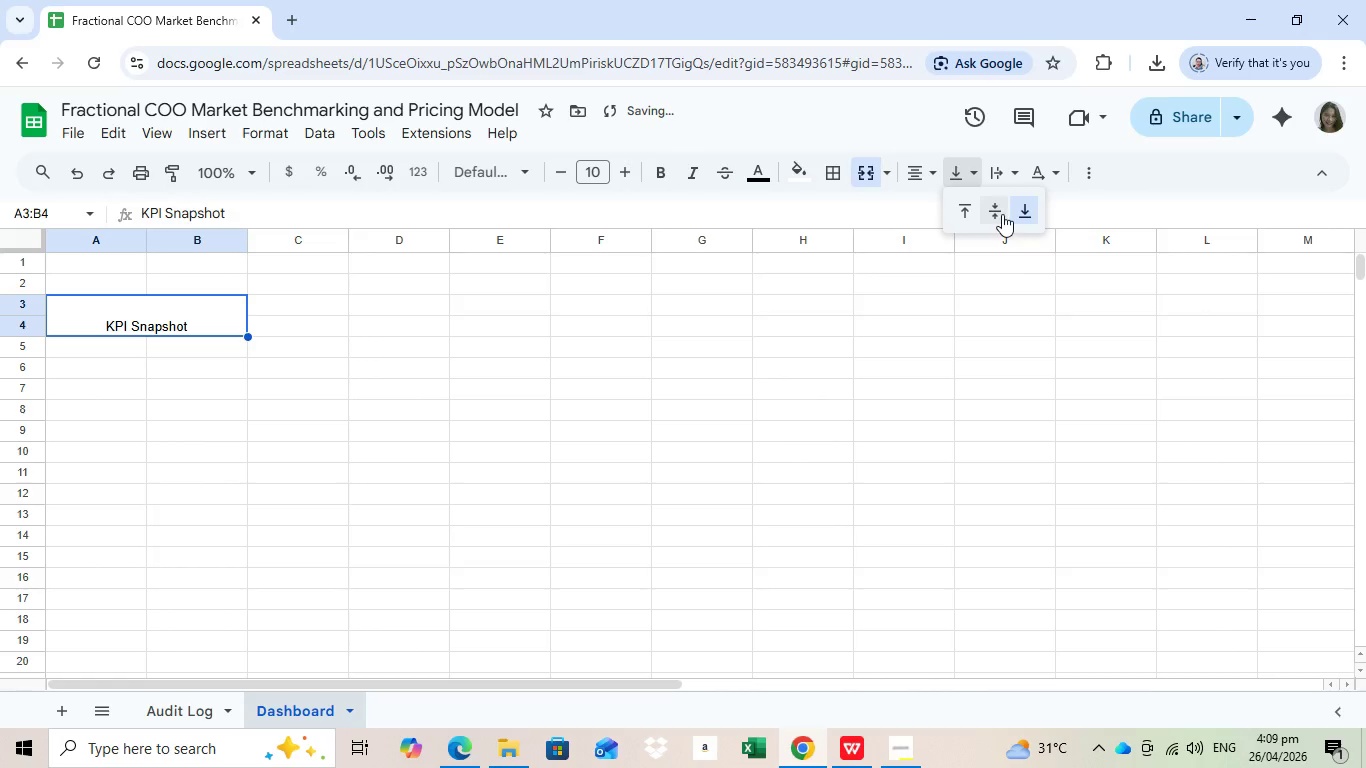 
left_click([978, 169])
 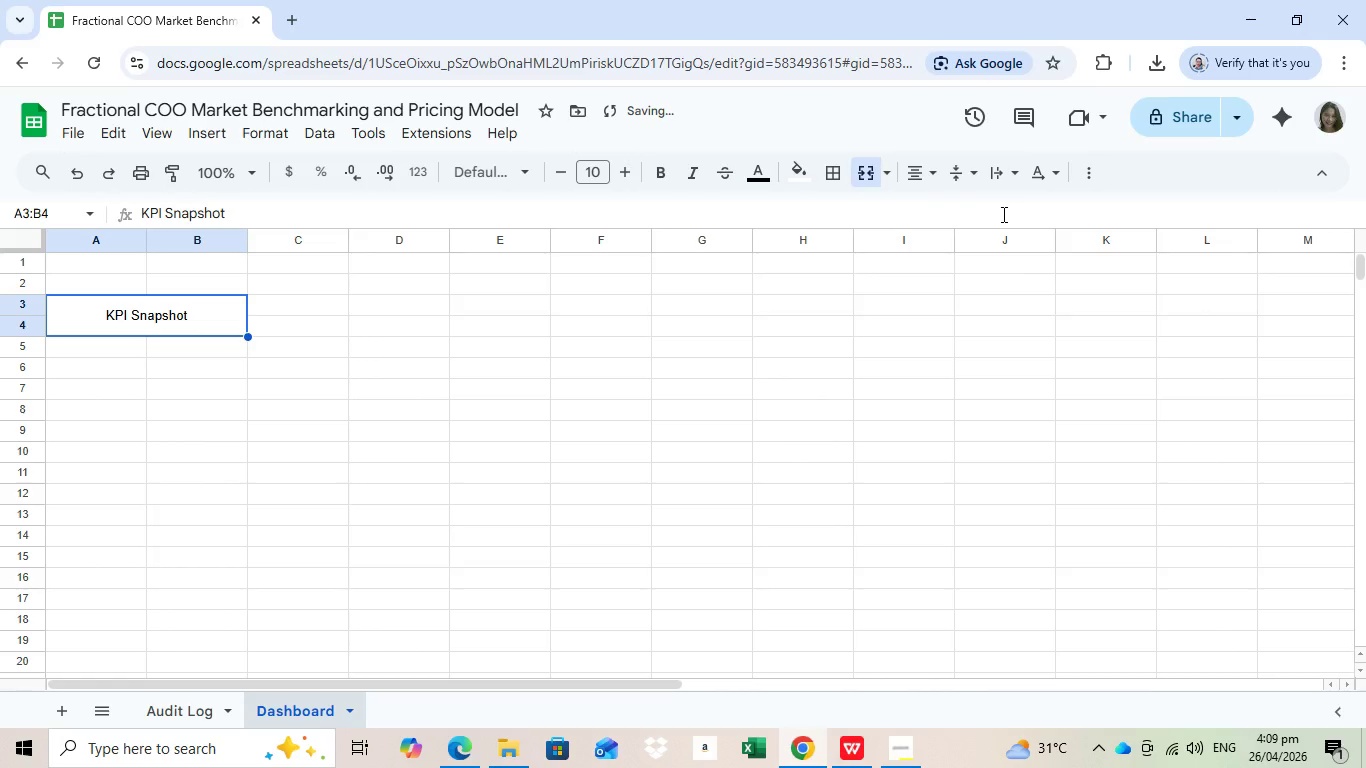 
left_click([1002, 214])
 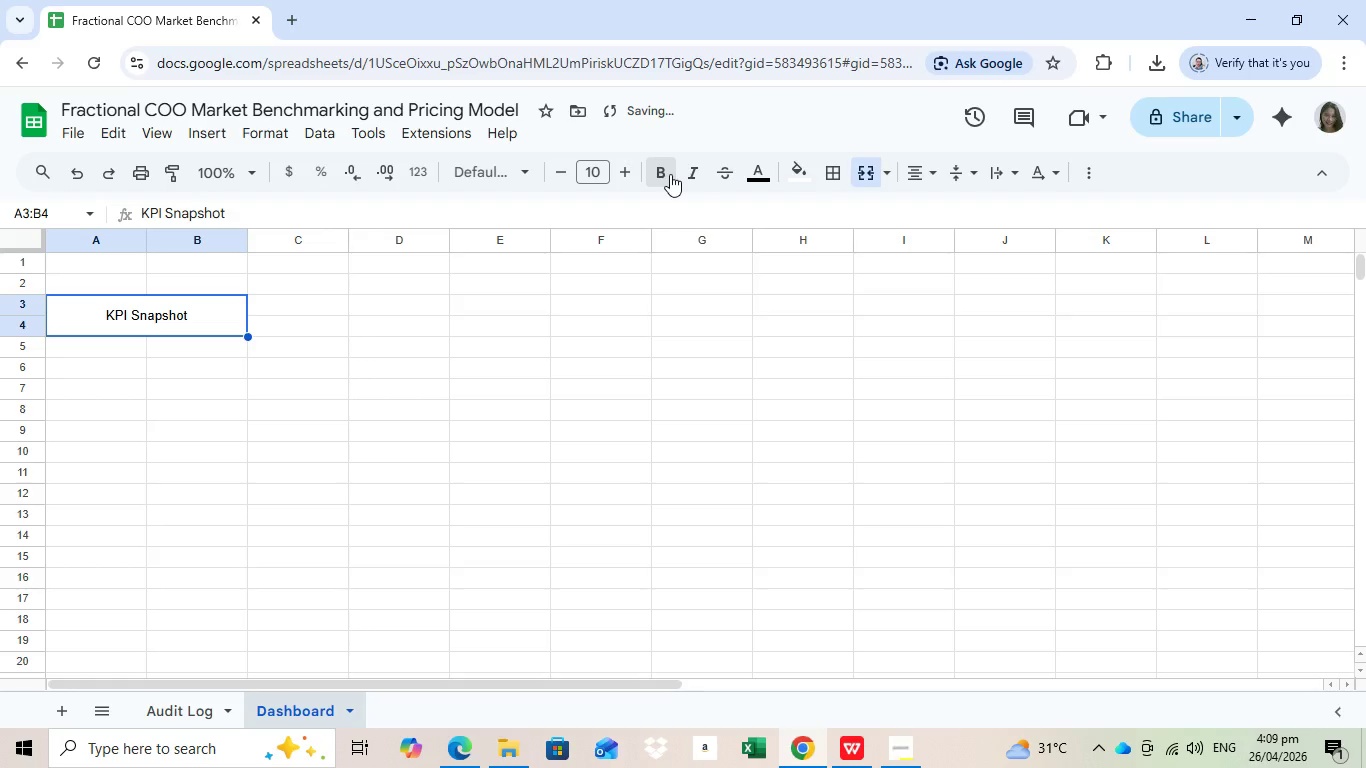 
left_click([603, 170])
 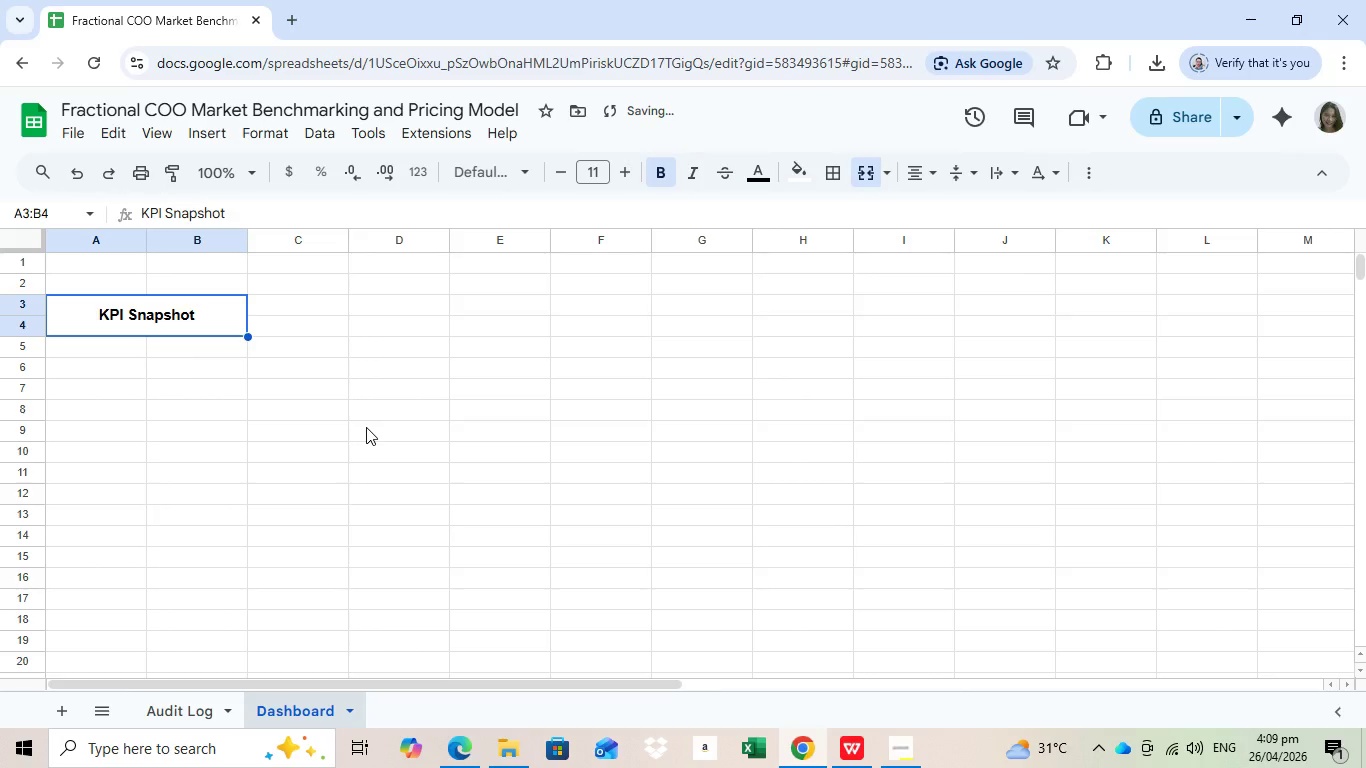 
left_click([590, 378])
 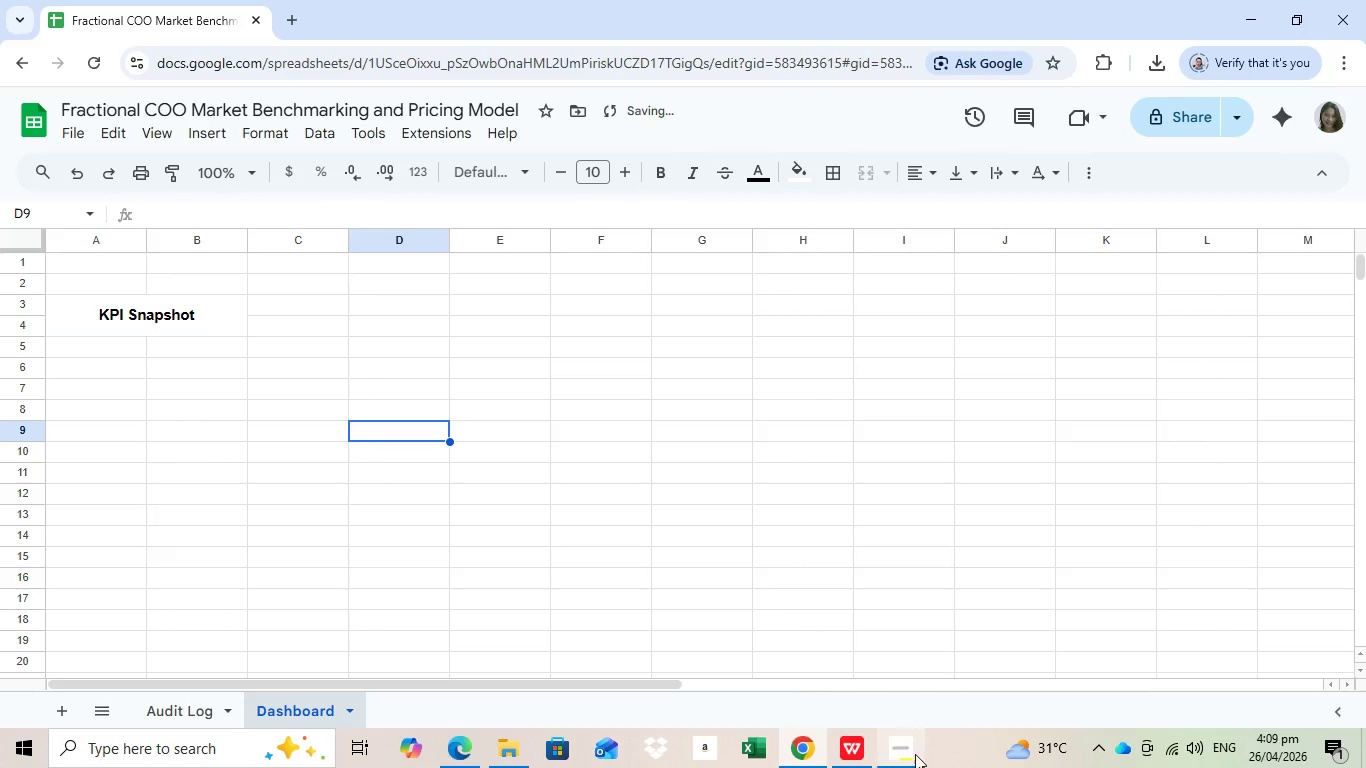 
left_click([366, 427])
 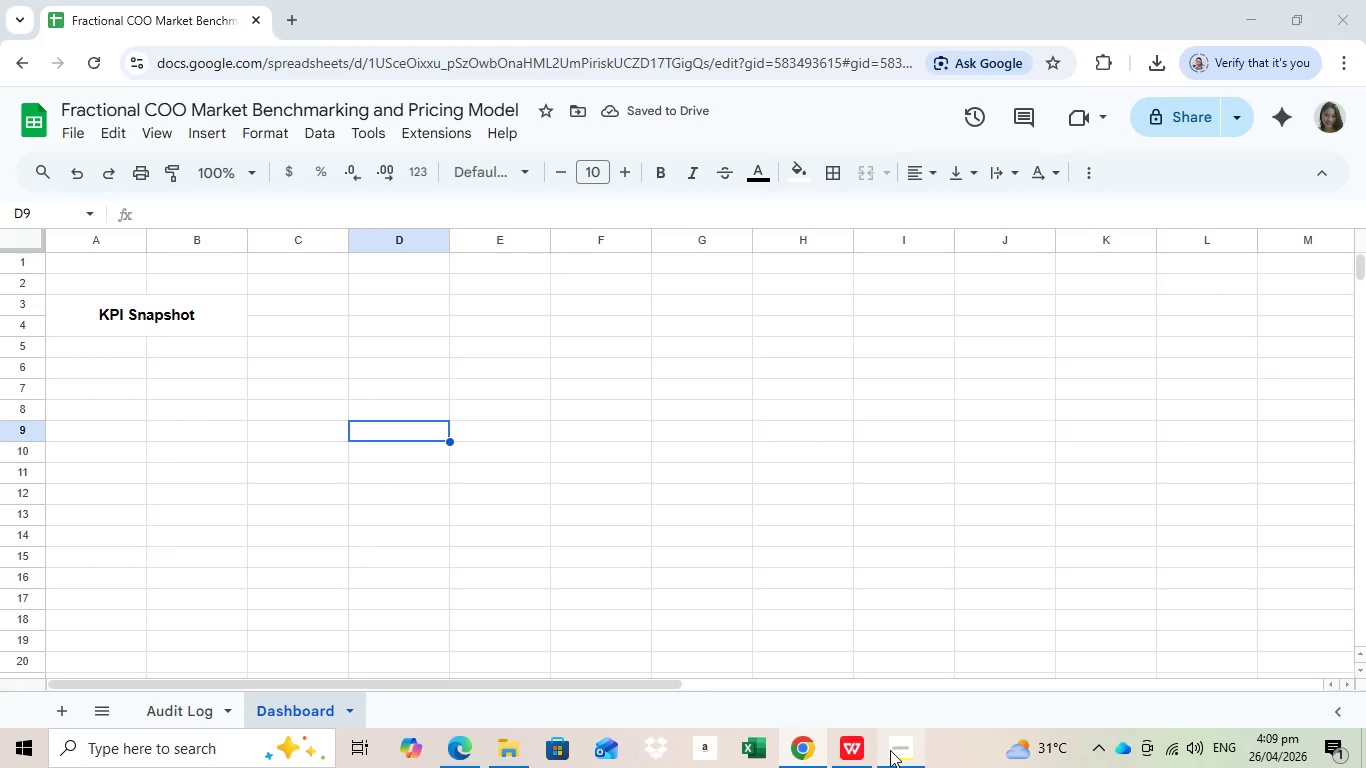 
left_click([890, 750])